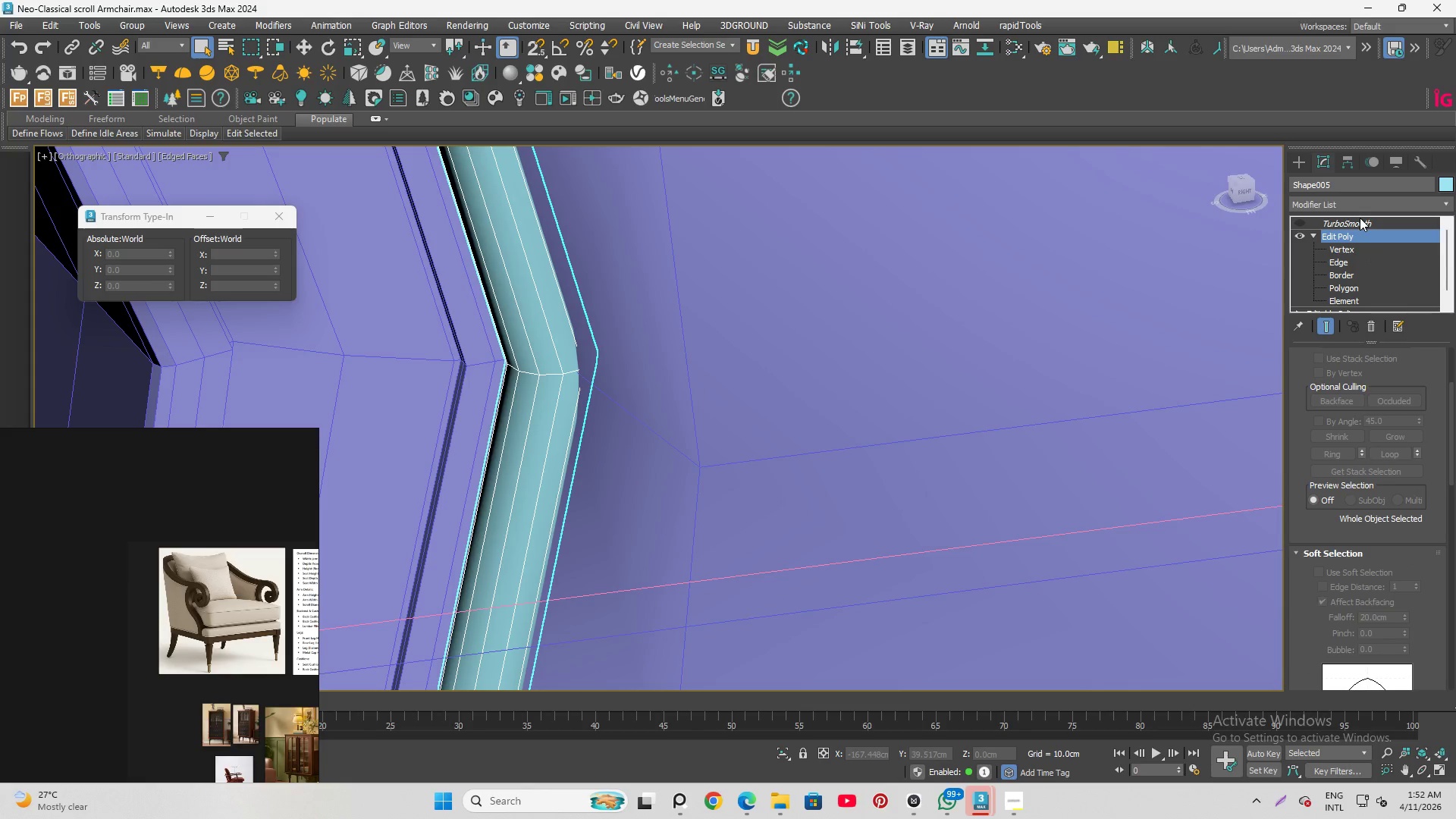 
left_click([1359, 217])
 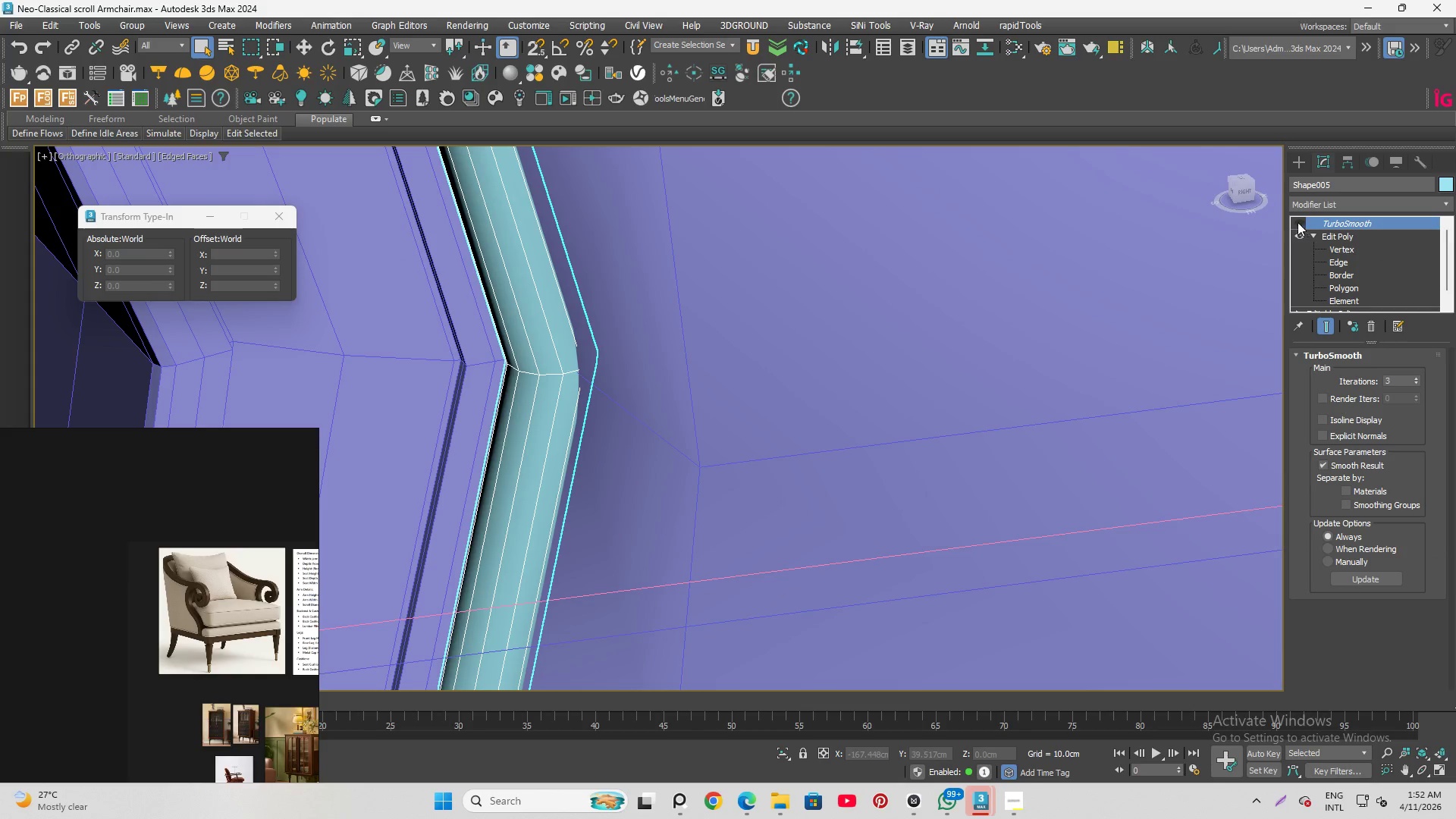 
left_click([1293, 222])
 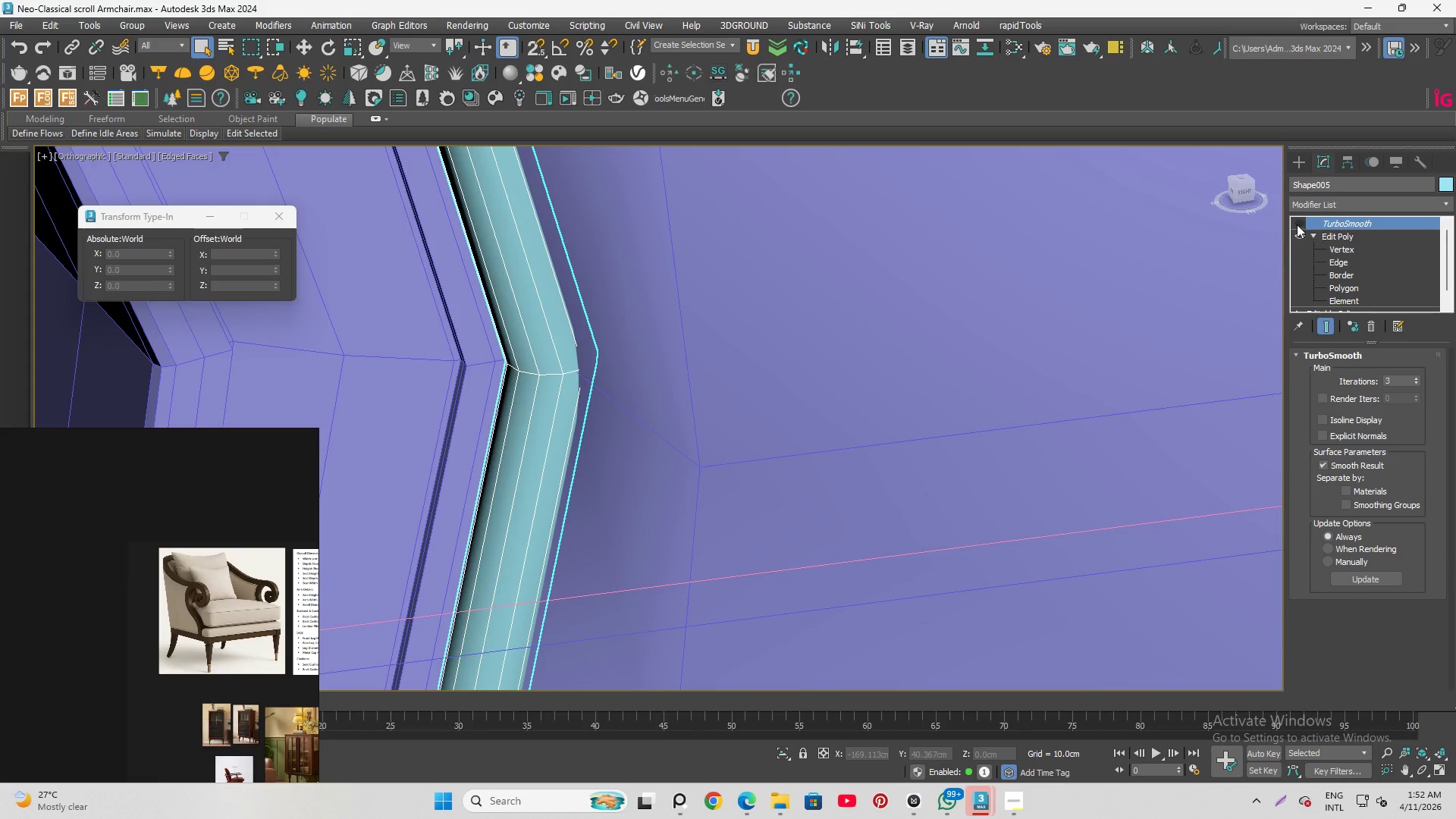 
left_click([1297, 224])
 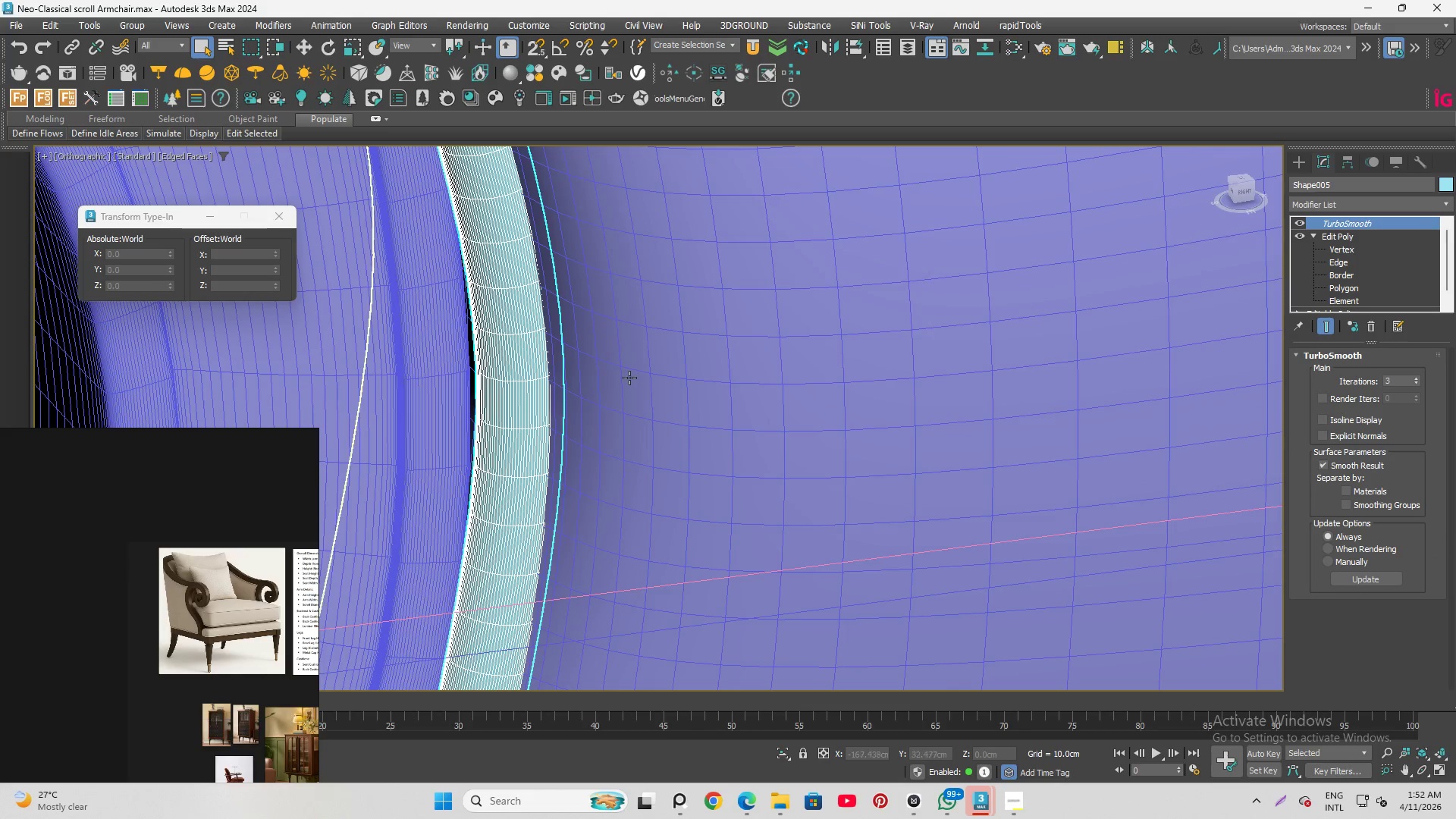 
scroll: coordinate [610, 385], scroll_direction: down, amount: 2.0
 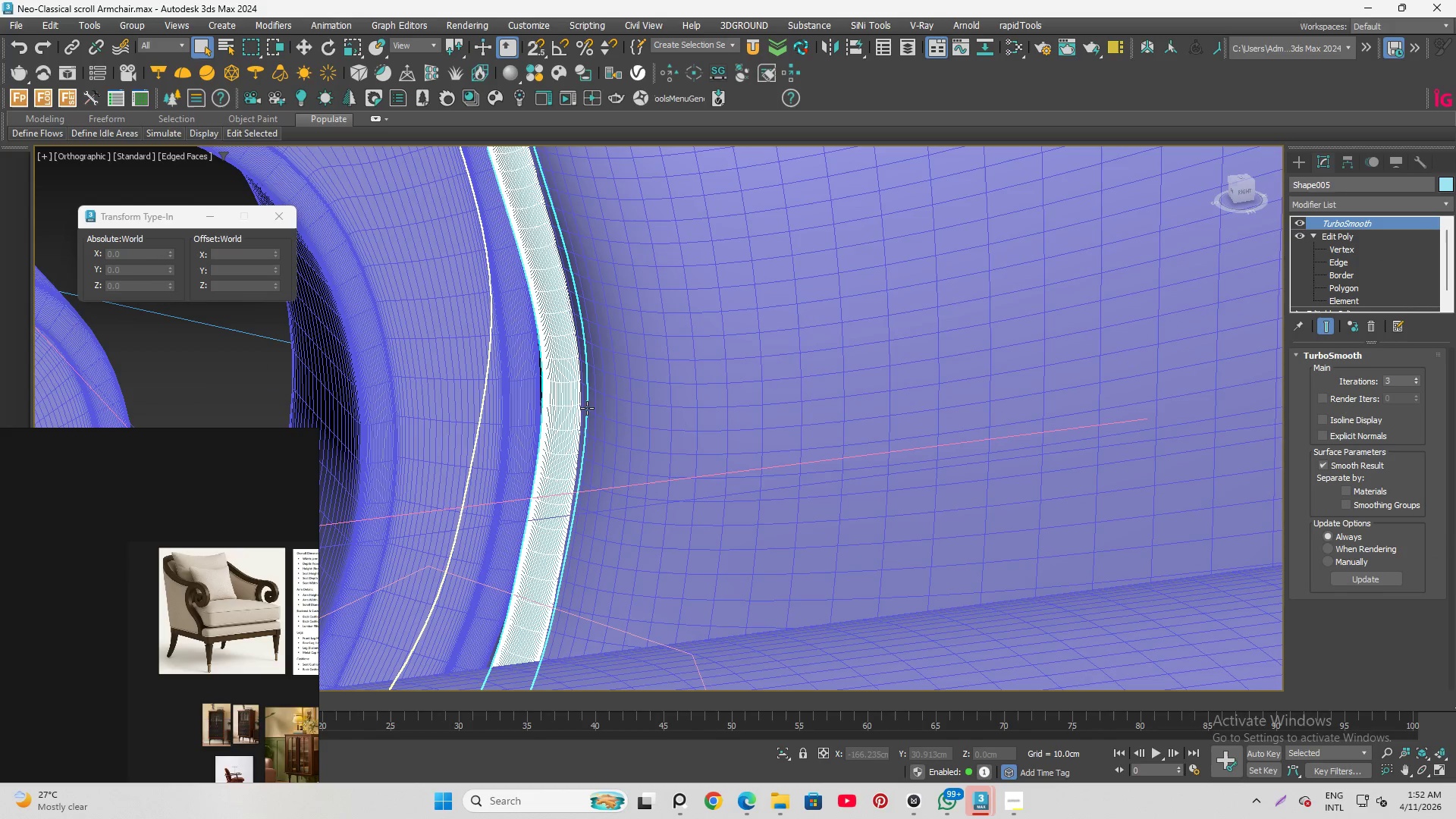 
key(Q)
 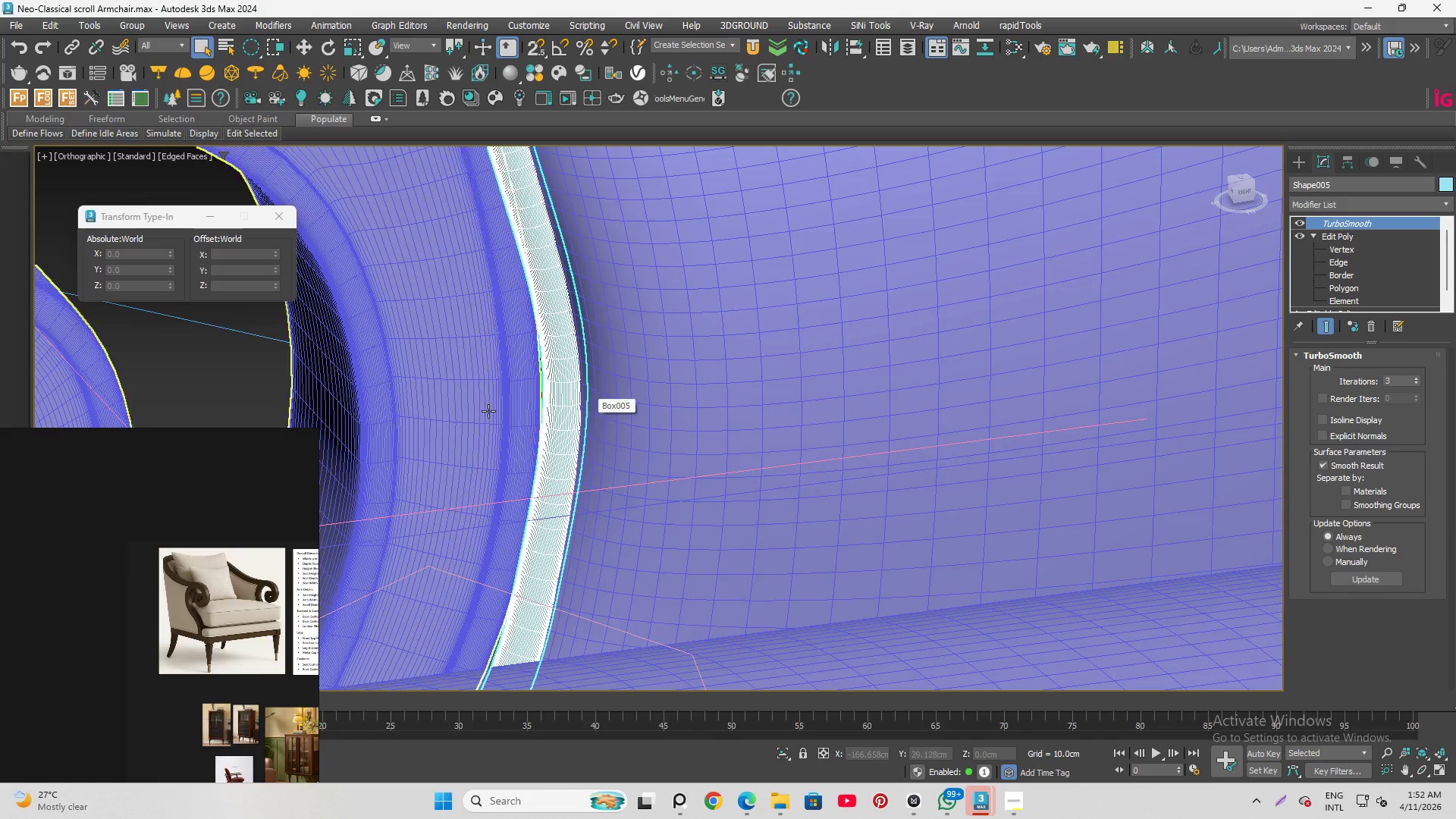 
scroll: coordinate [526, 404], scroll_direction: down, amount: 6.0
 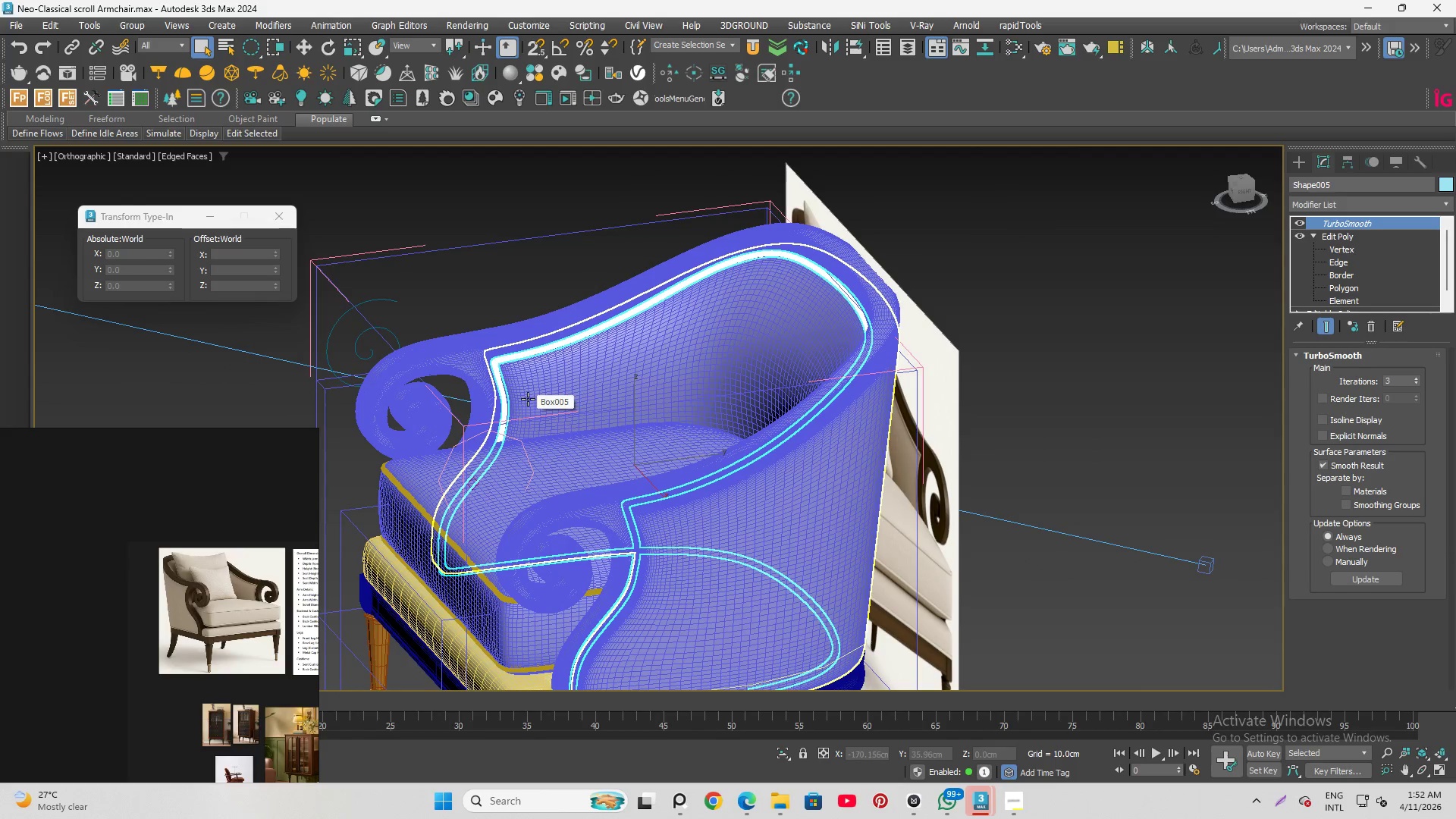 
key(F4)
 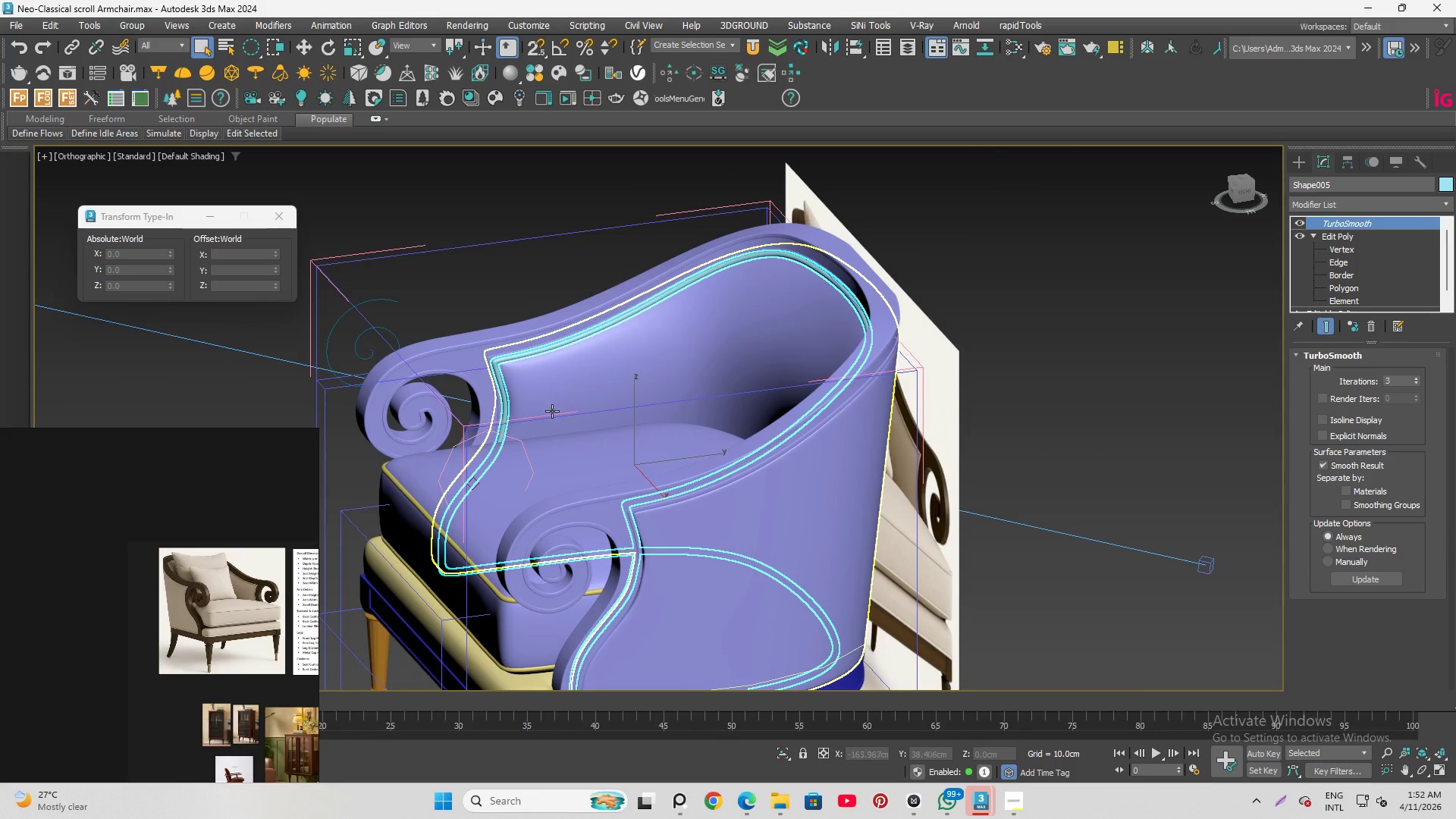 
hold_key(key=AltLeft, duration=0.84)
 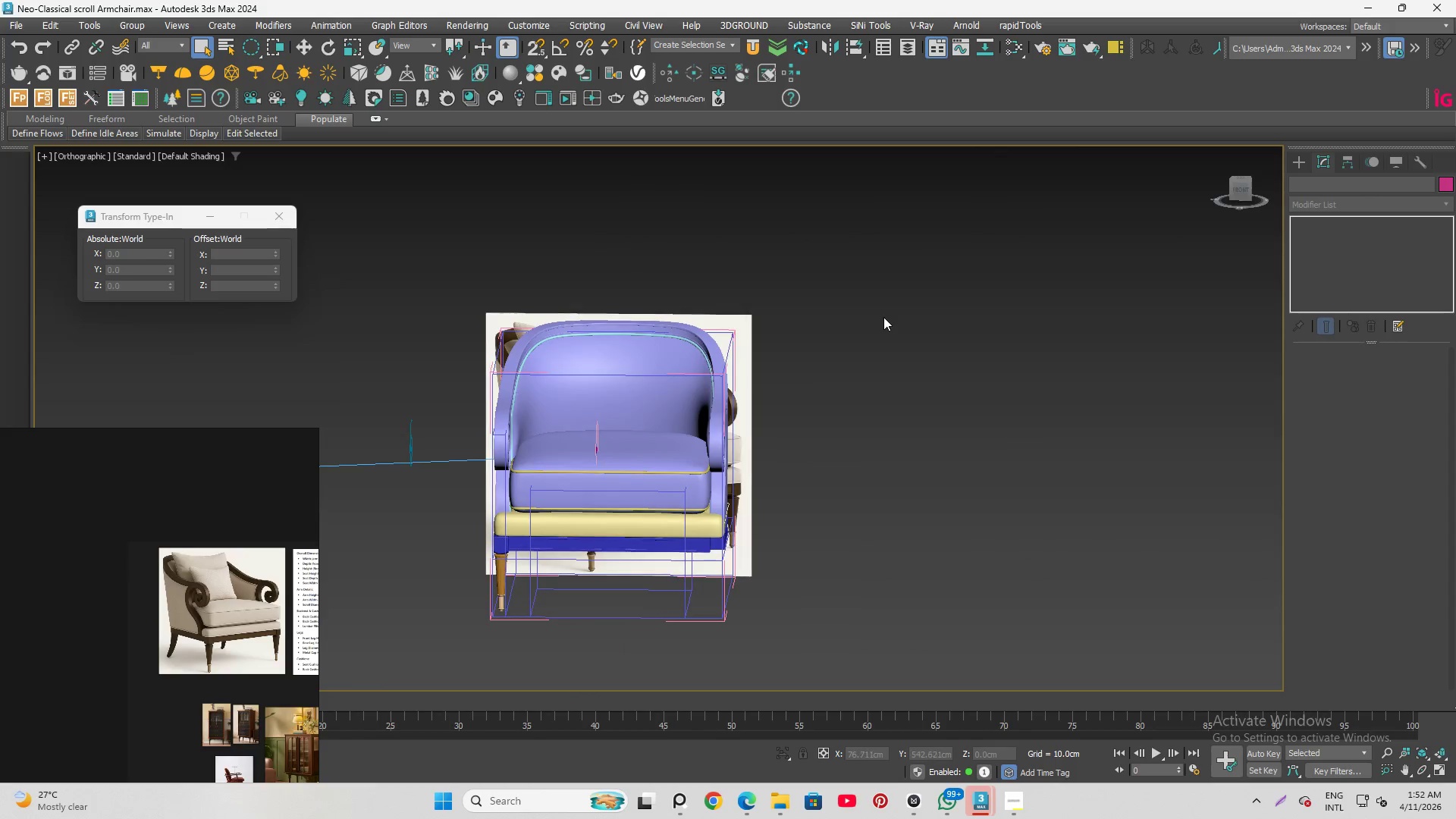 
left_click([877, 323])
 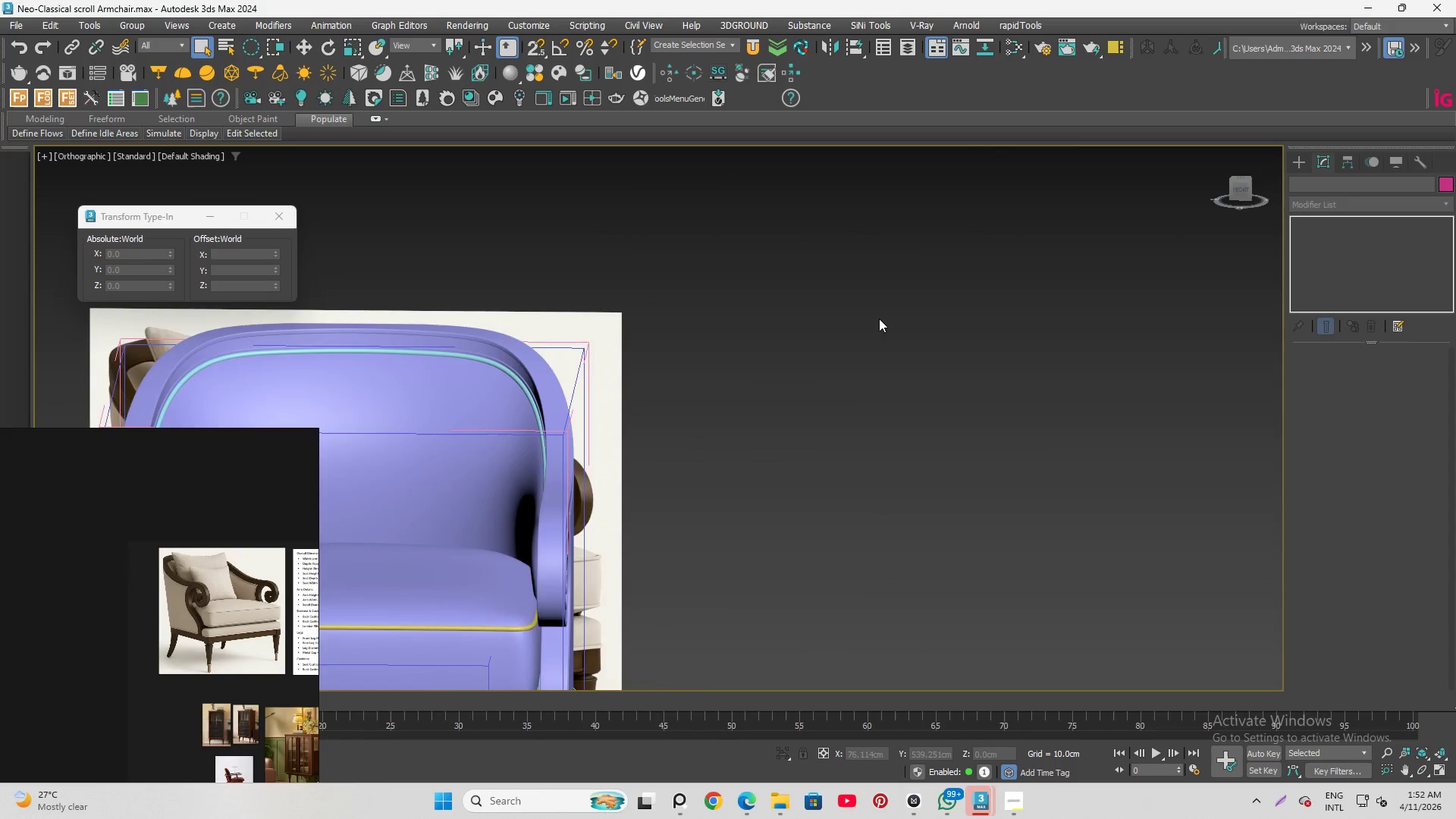 
hold_key(key=AltLeft, duration=1.5)
 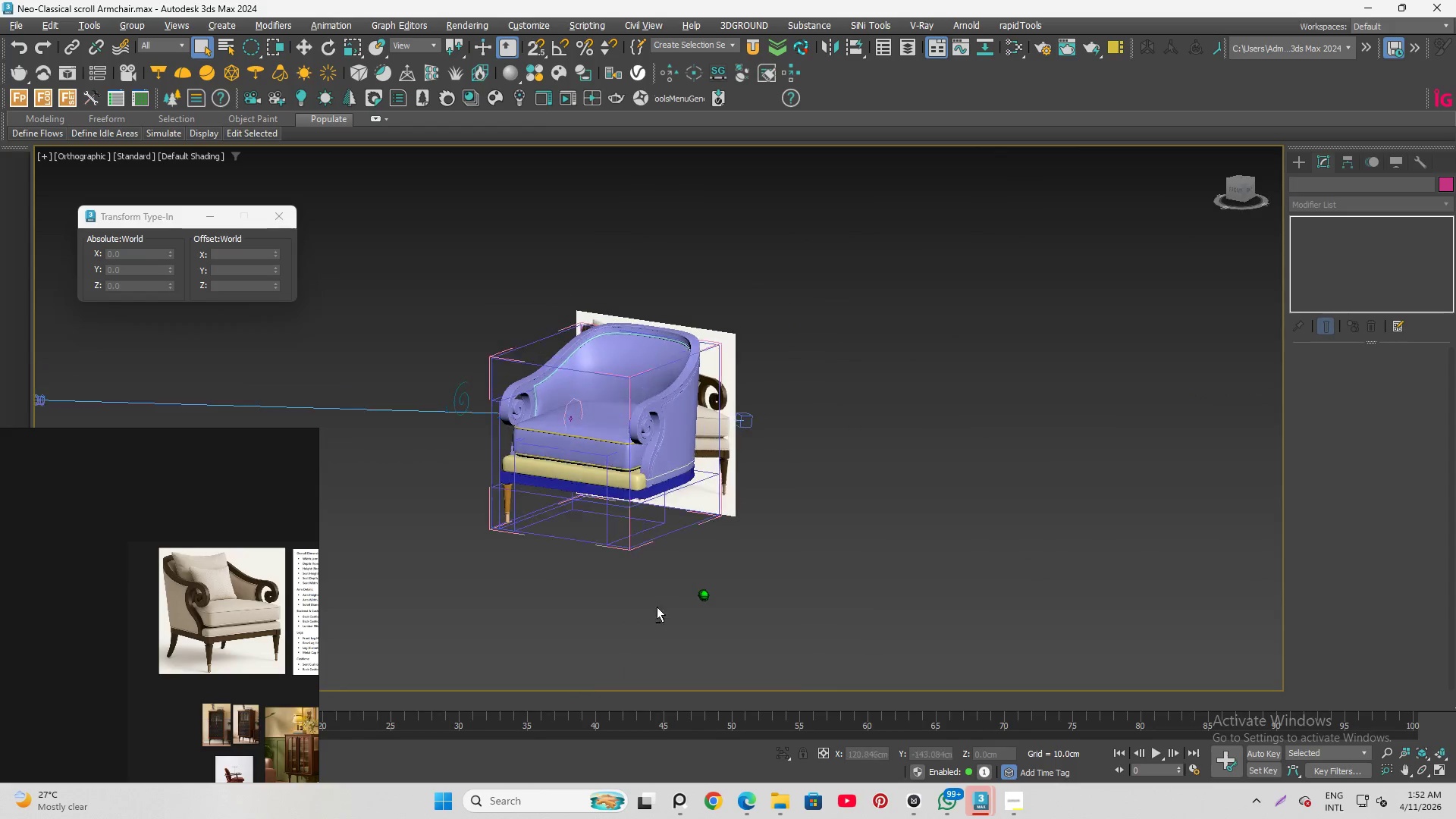 
scroll: coordinate [896, 325], scroll_direction: down, amount: 3.0
 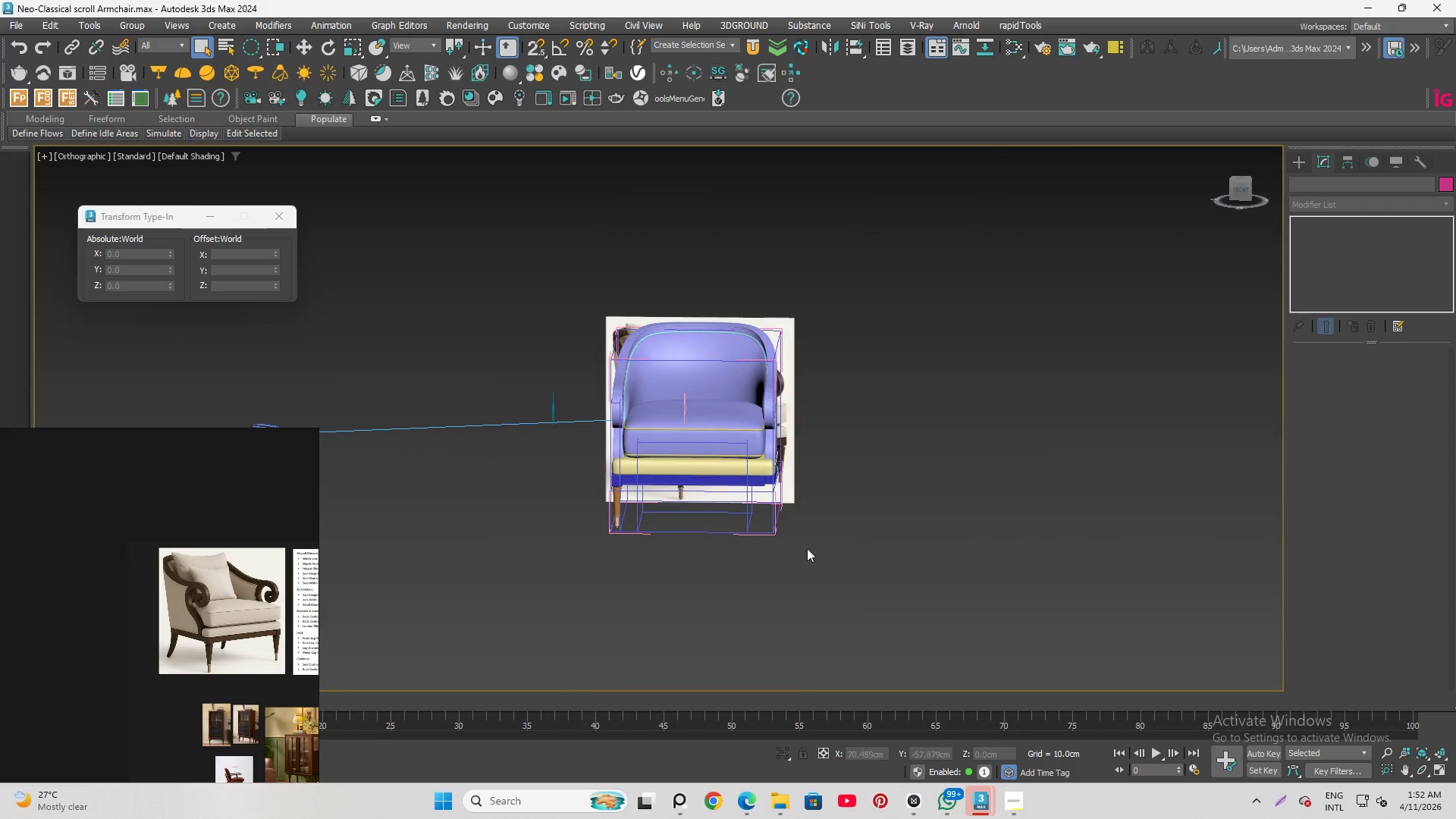 
hold_key(key=AltLeft, duration=1.51)
 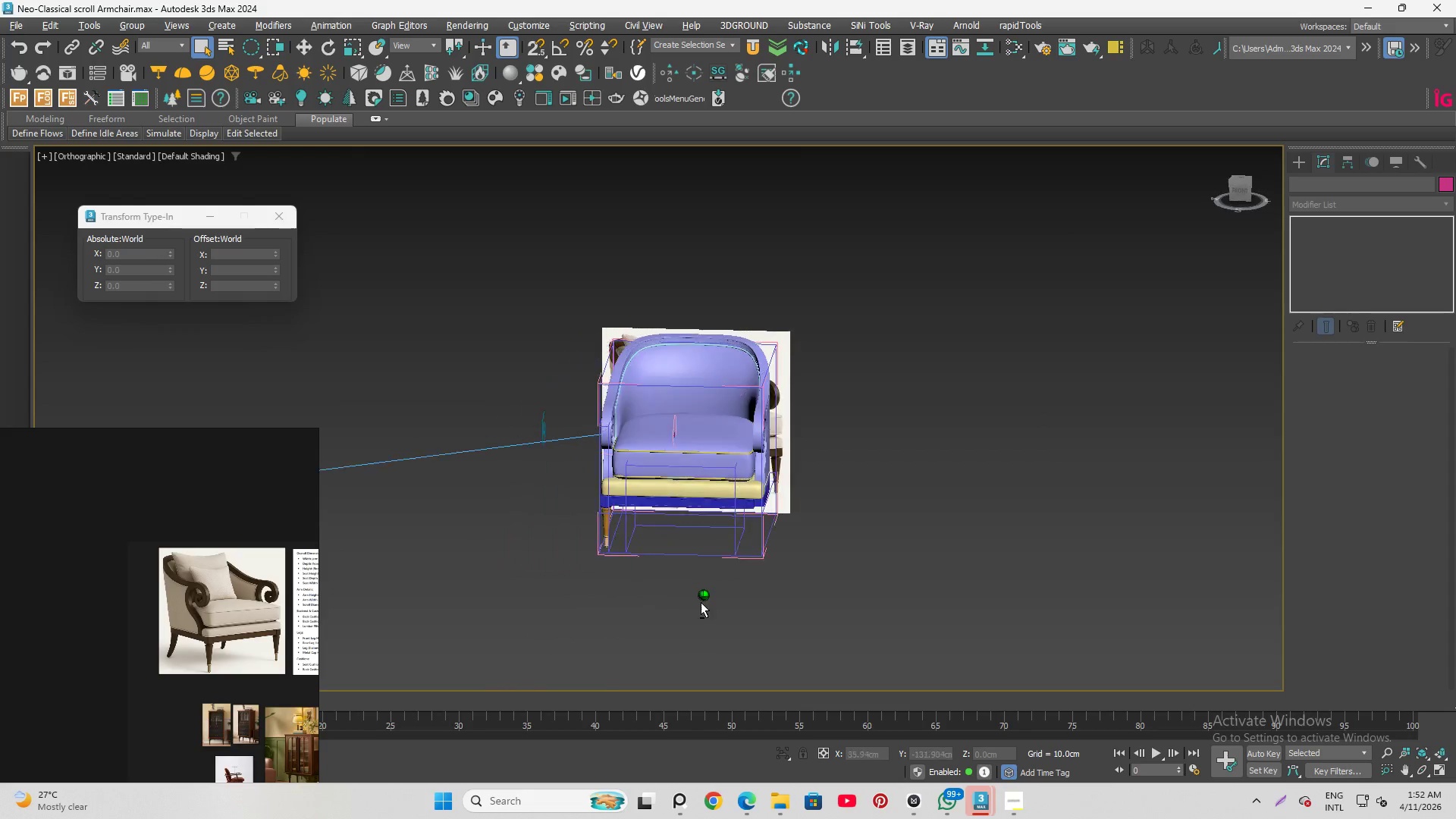 
hold_key(key=AltLeft, duration=1.0)
 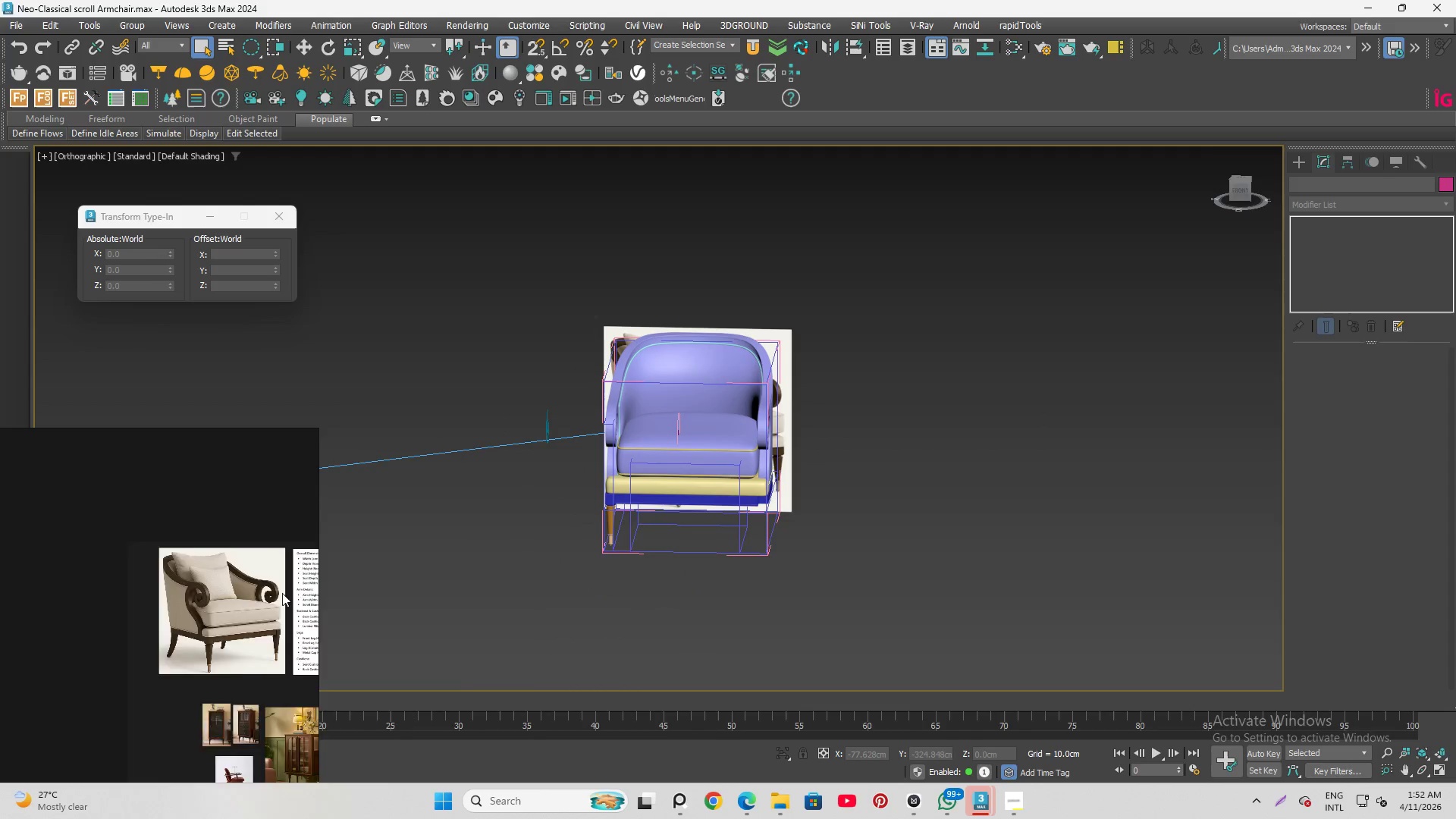 
scroll: coordinate [196, 570], scroll_direction: up, amount: 12.0
 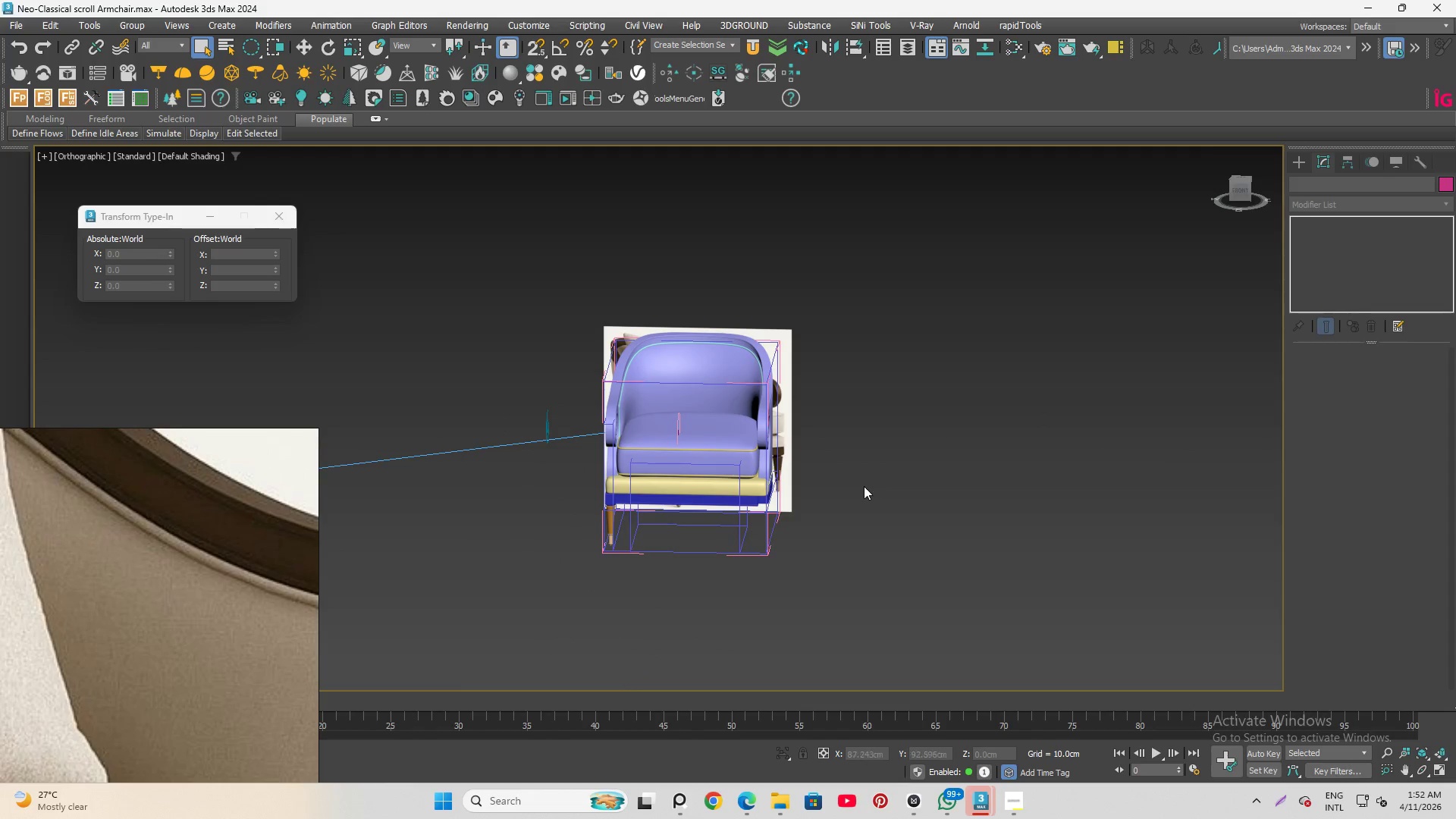 
hold_key(key=AltLeft, duration=1.5)
 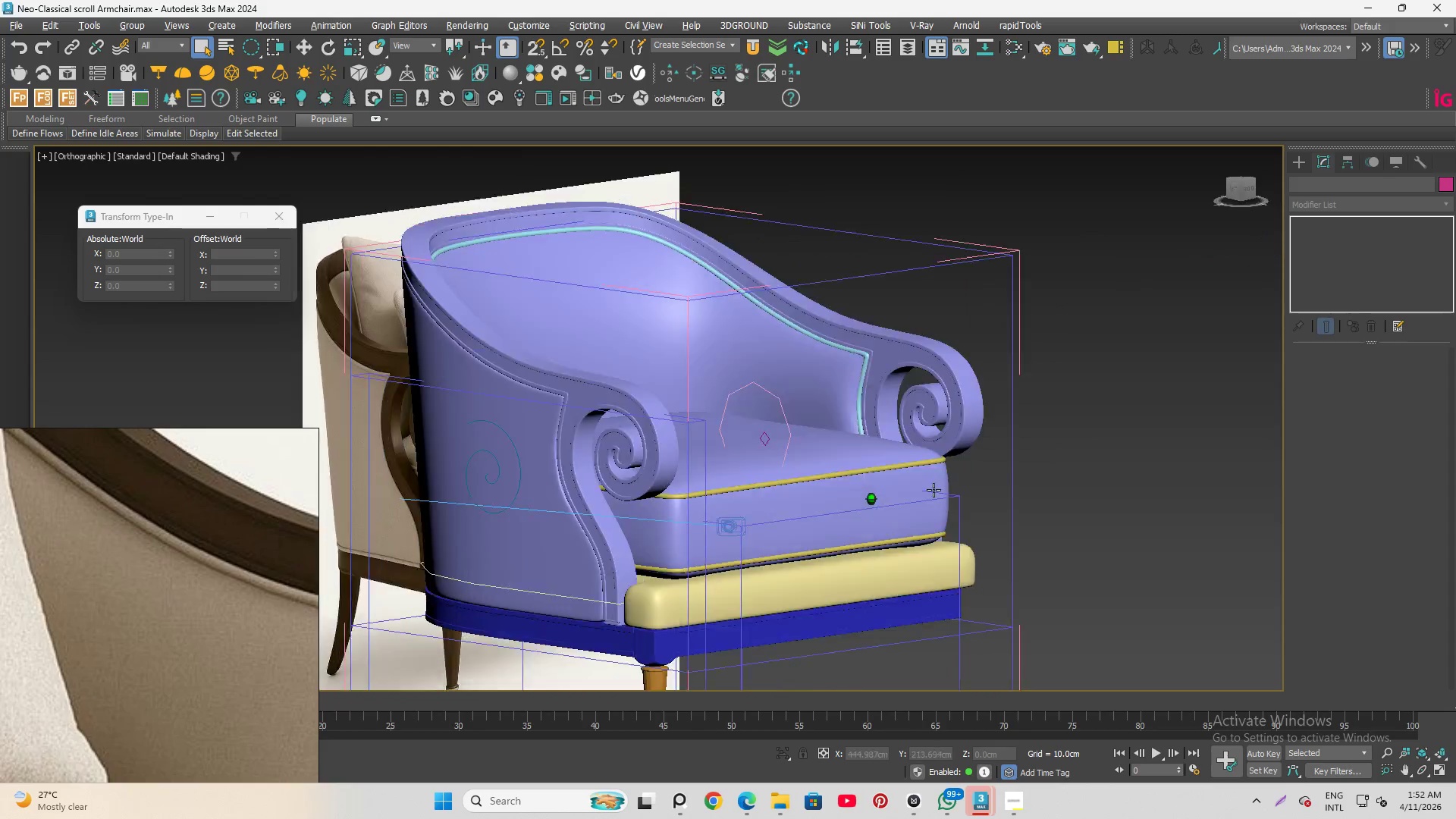 
scroll: coordinate [631, 439], scroll_direction: up, amount: 3.0
 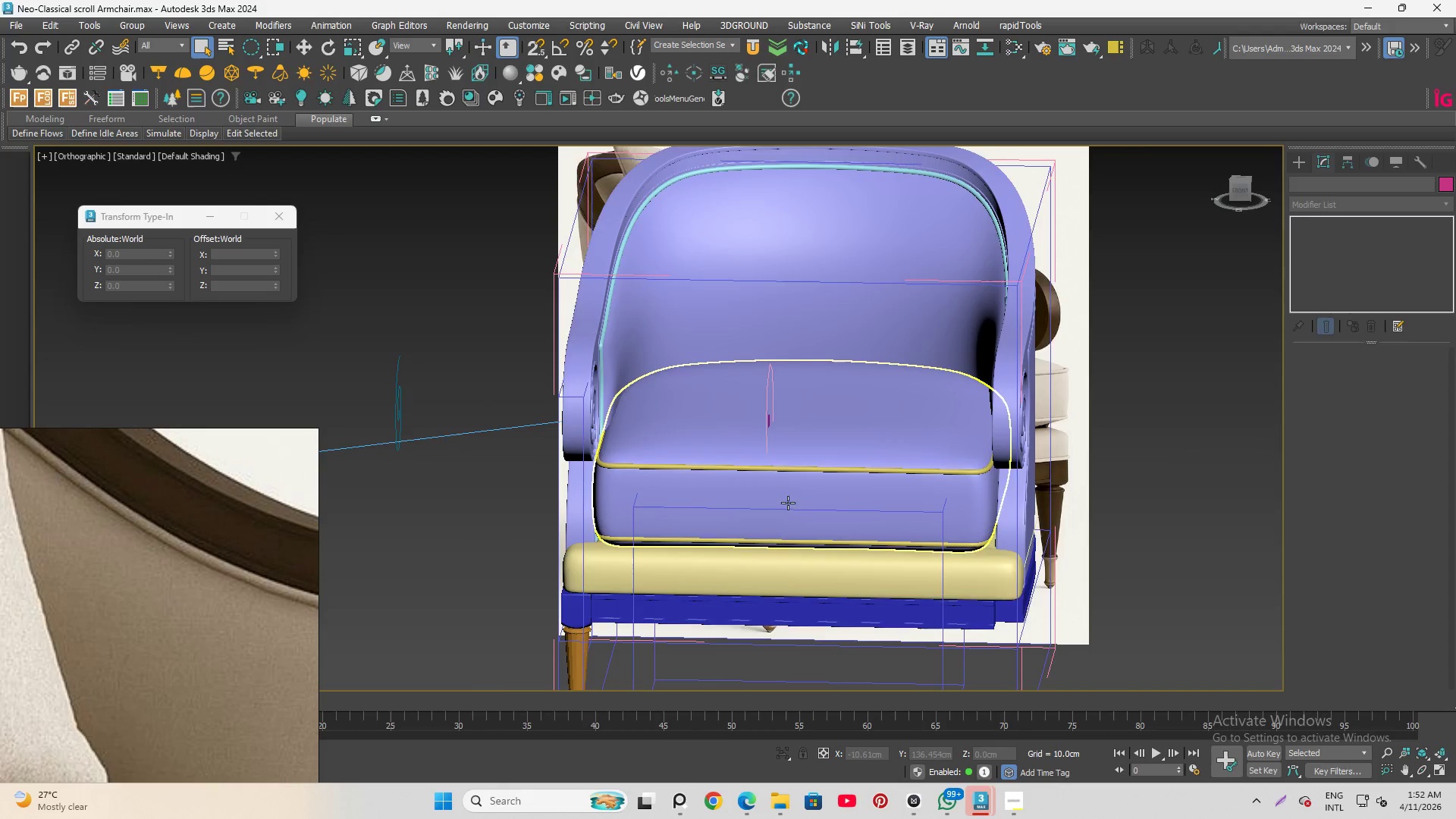 
hold_key(key=AltLeft, duration=1.52)
 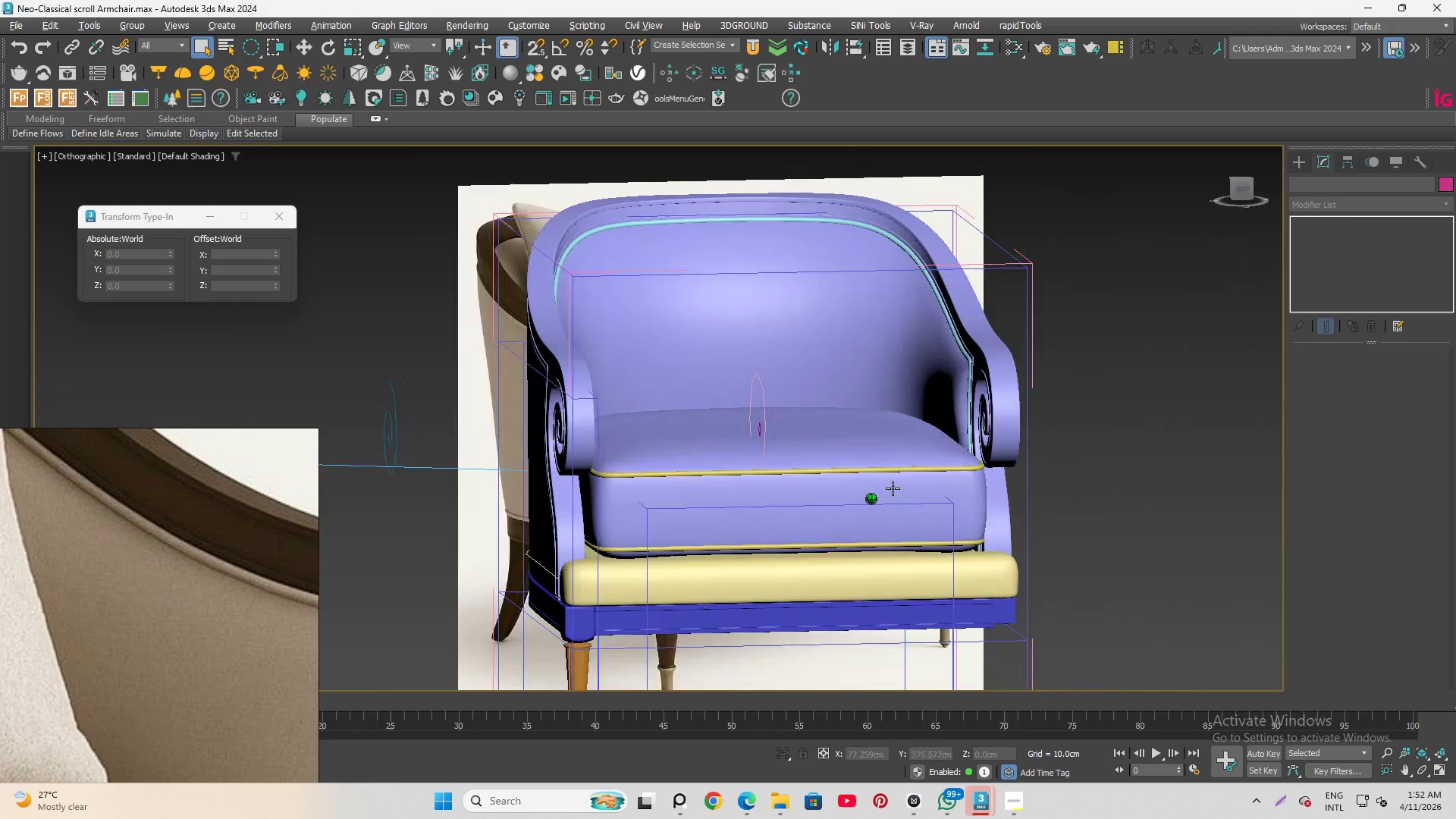 
hold_key(key=AltLeft, duration=1.51)
 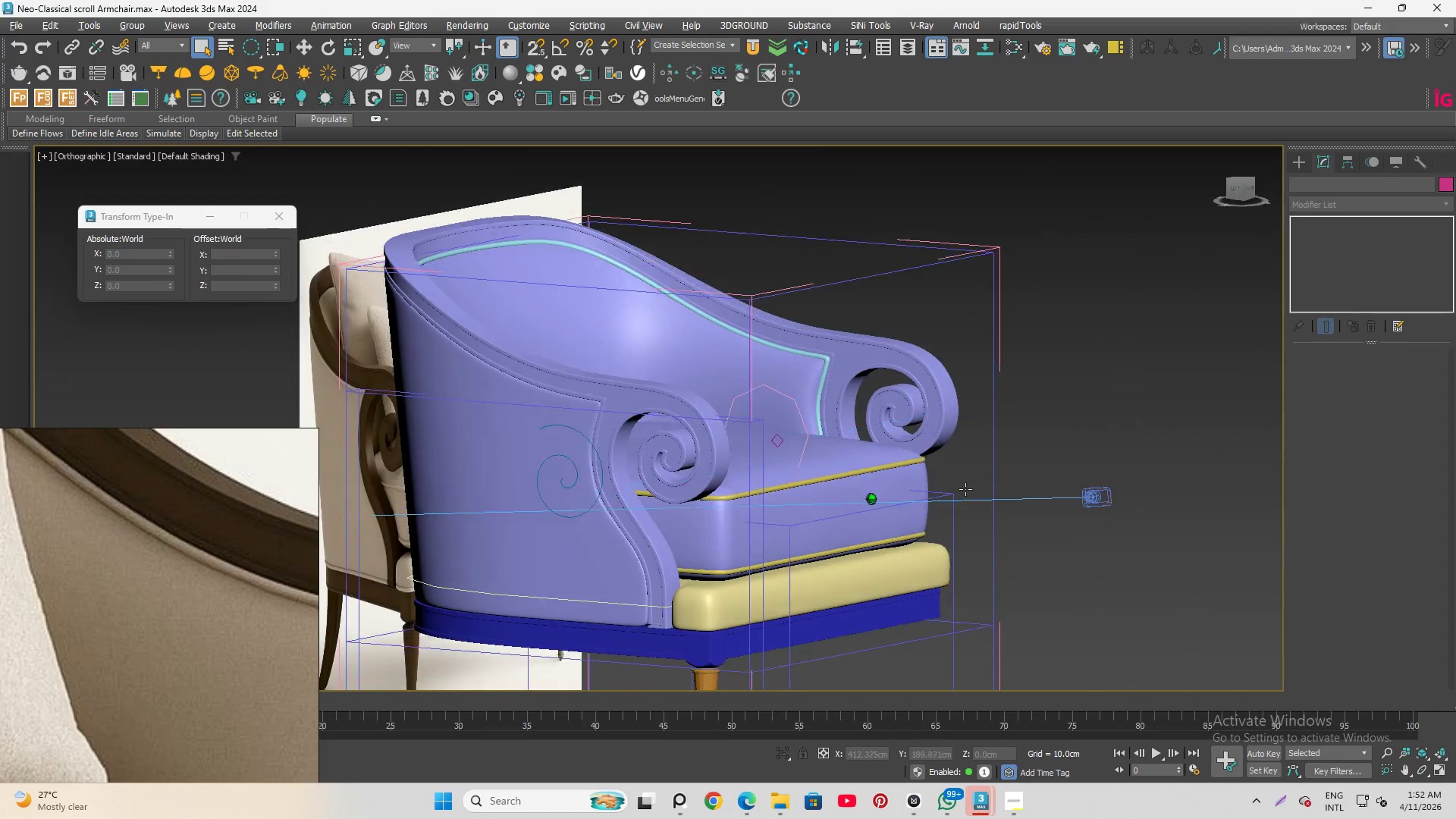 
hold_key(key=AltLeft, duration=1.03)
 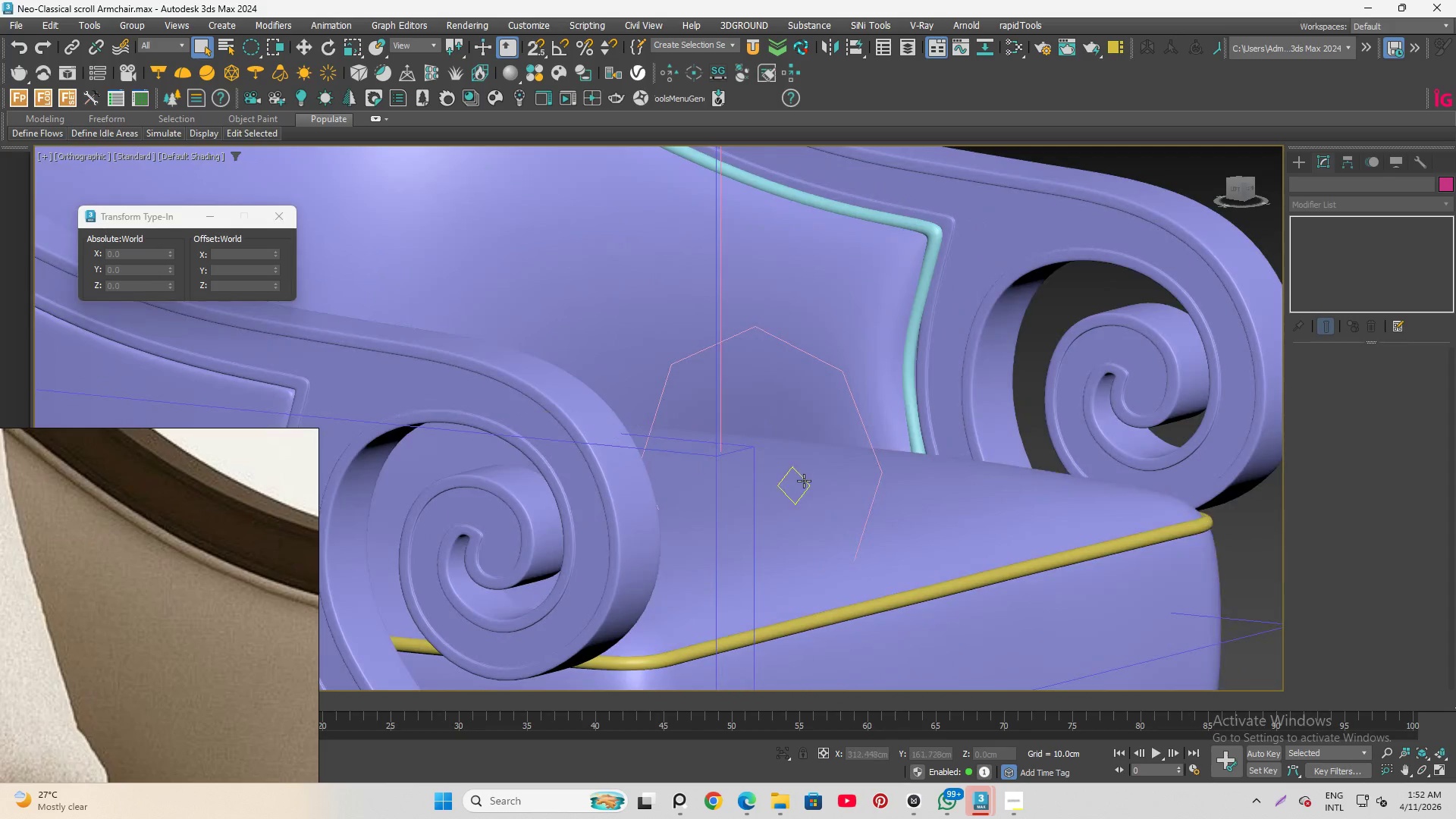 
hold_key(key=AltLeft, duration=5.12)
scroll: coordinate [754, 429], scroll_direction: up, amount: 3.0
 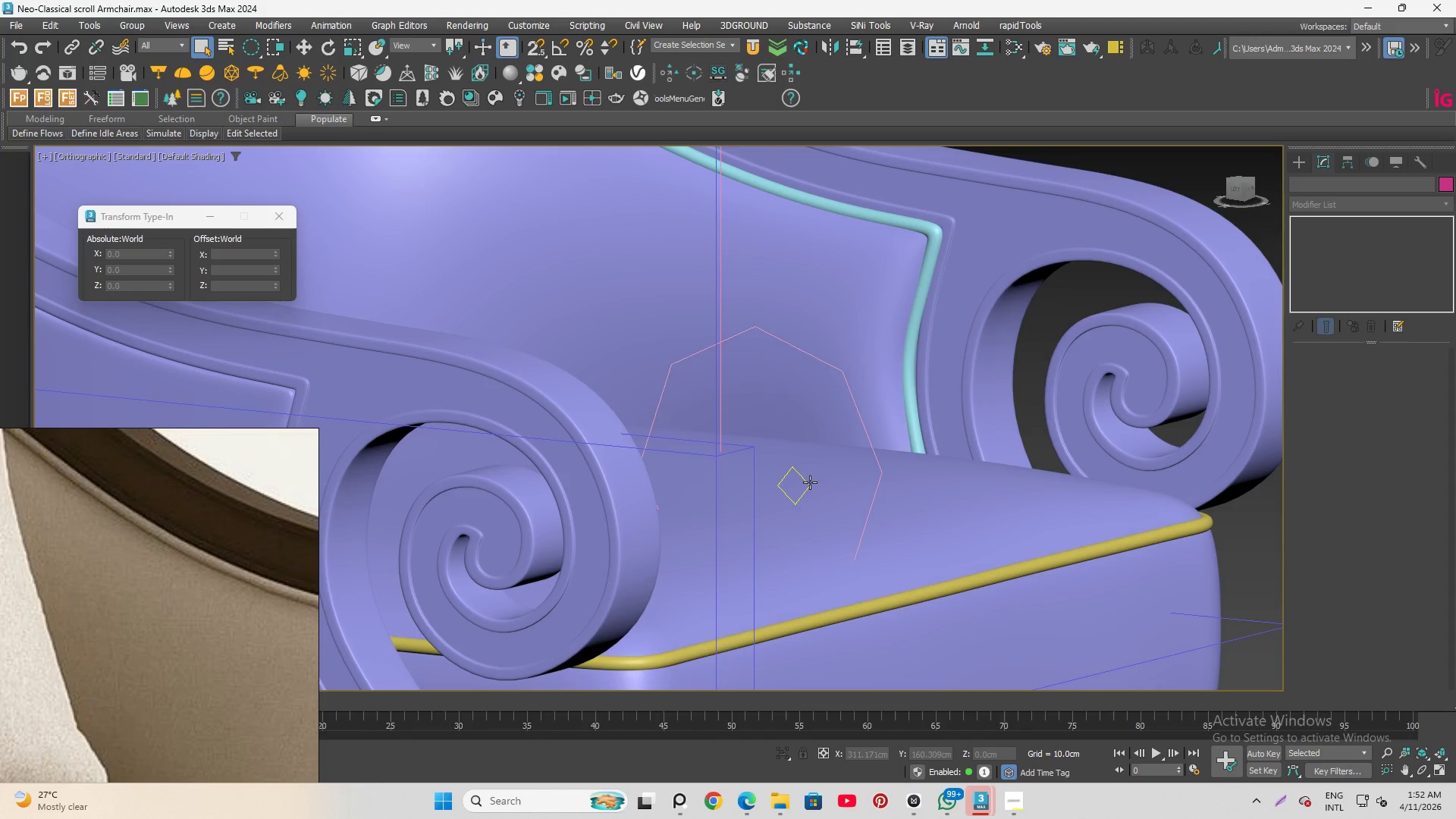 
left_click([810, 482])
 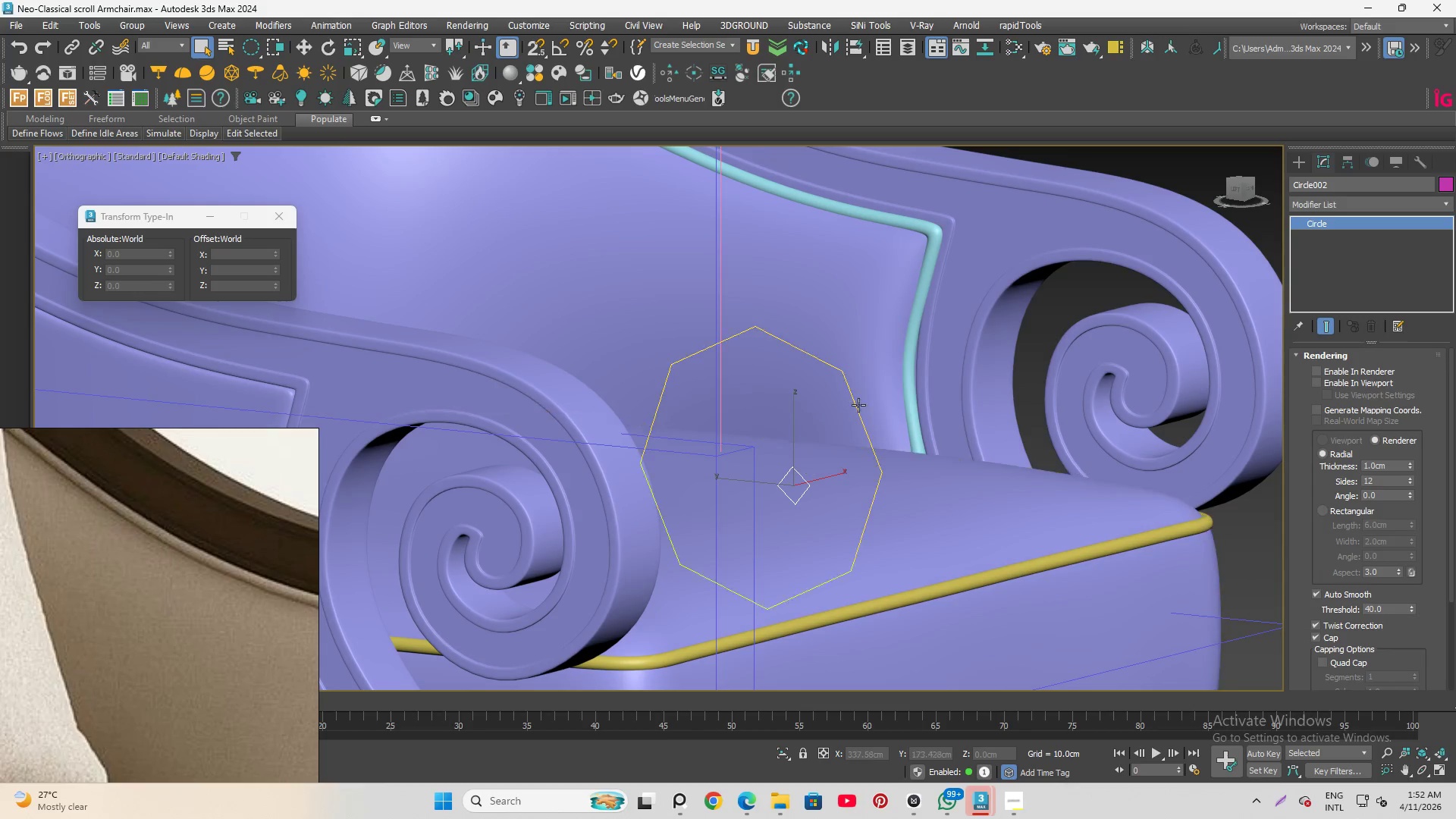 
hold_key(key=ControlLeft, duration=0.98)
left_click([849, 389])
 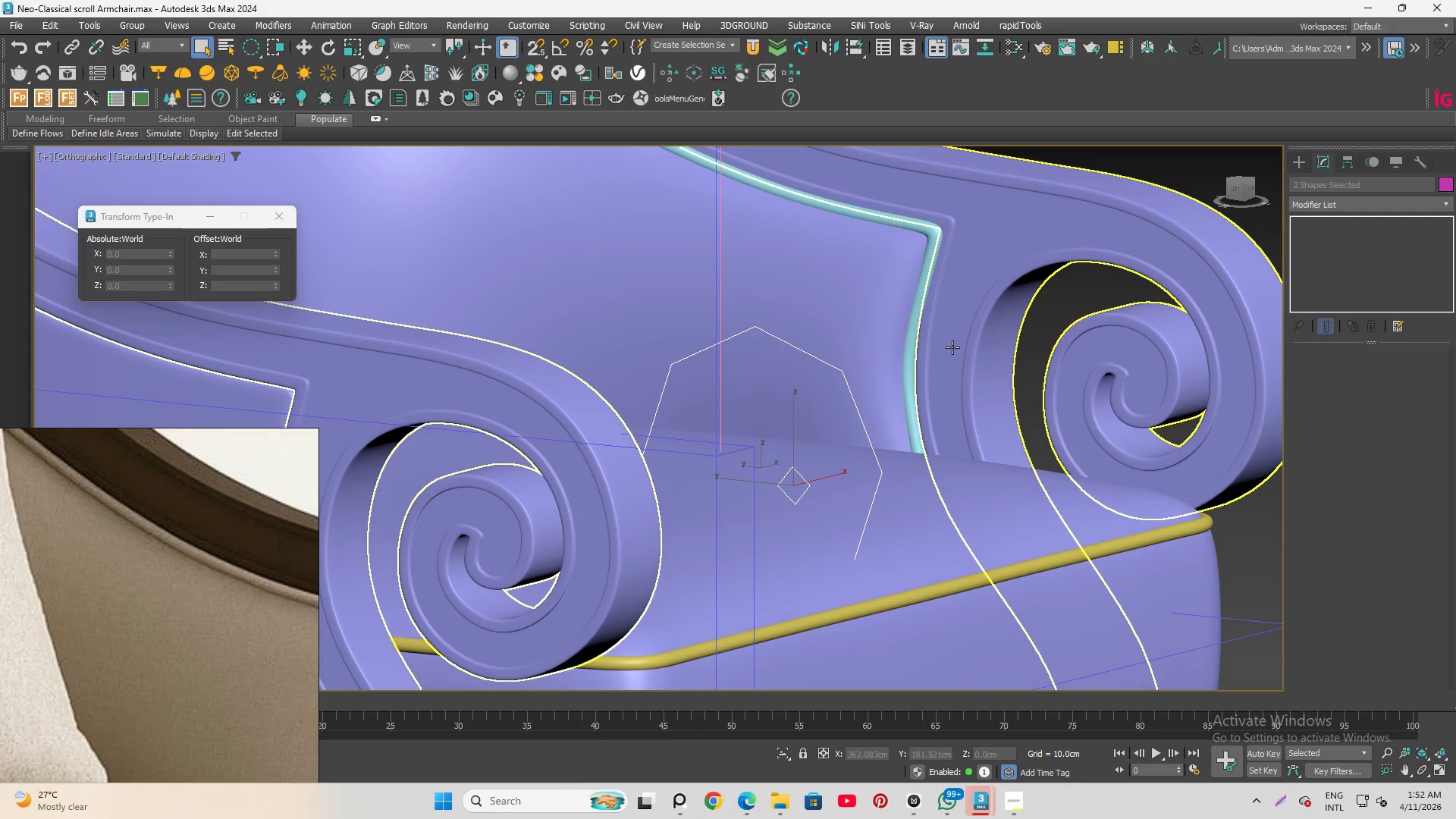 
right_click([952, 347])
 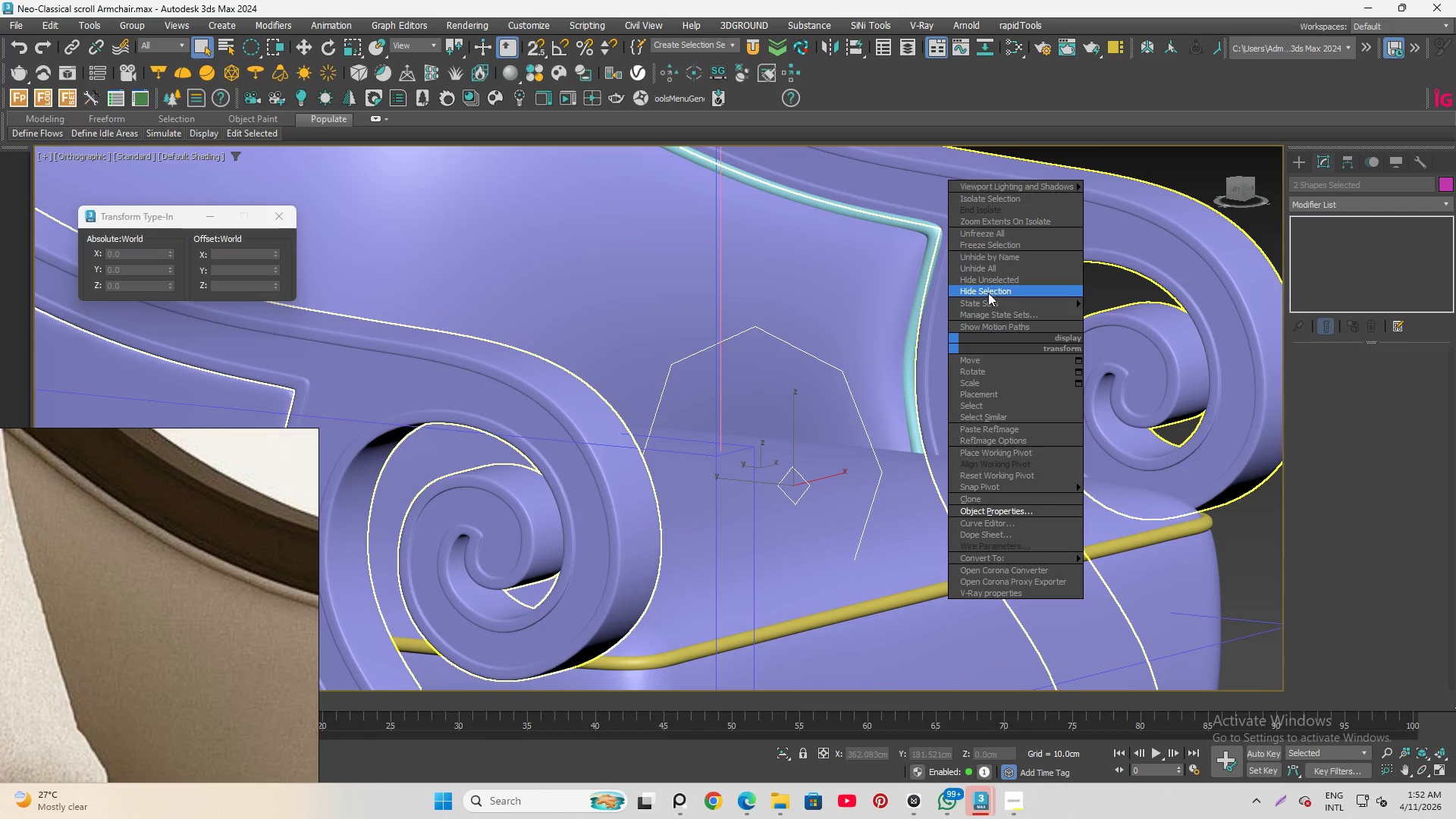 
left_click([988, 293])
 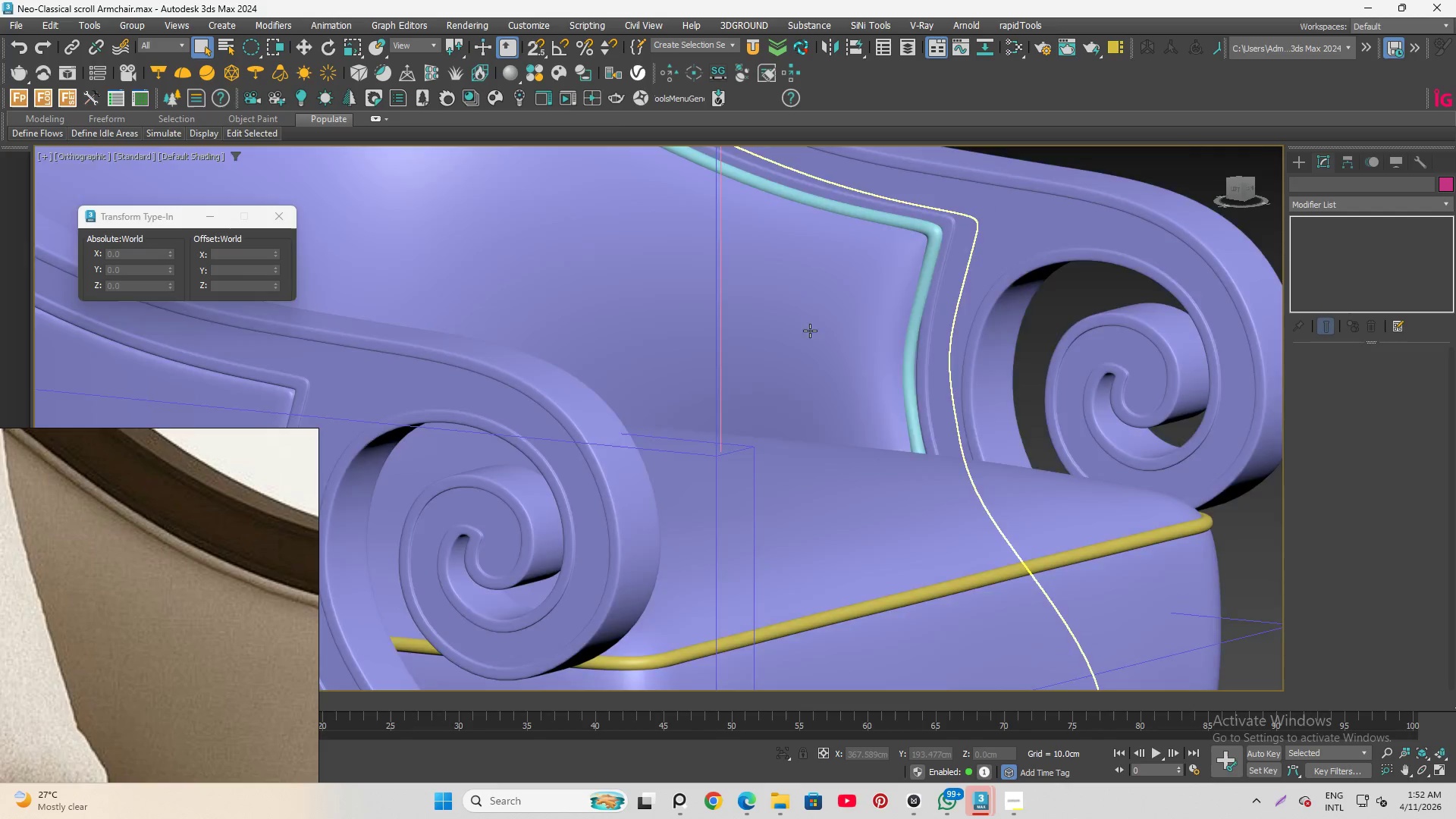 
hold_key(key=AltLeft, duration=0.88)
 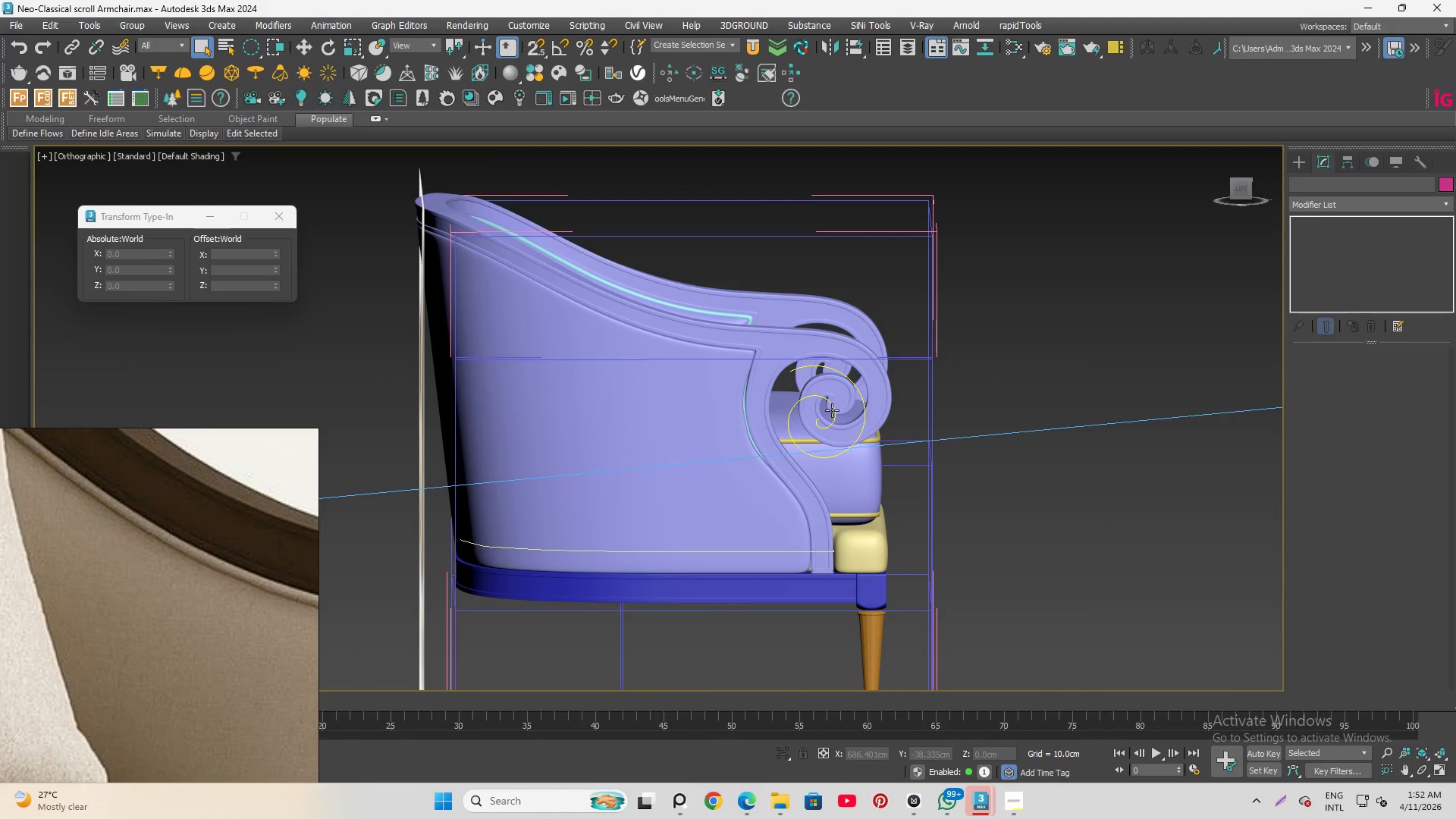 
scroll: coordinate [780, 344], scroll_direction: down, amount: 3.0
 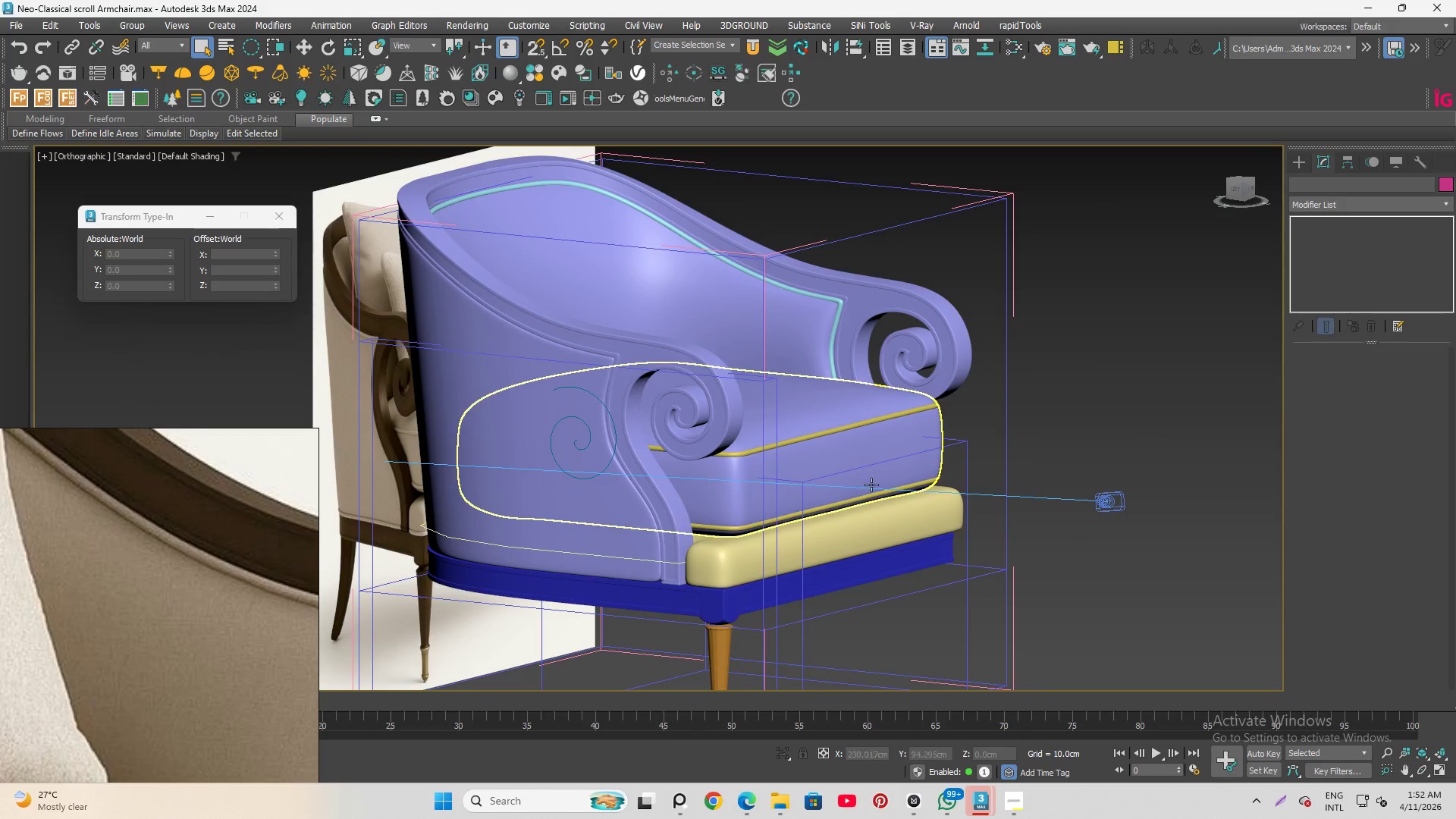 
left_click([832, 410])
 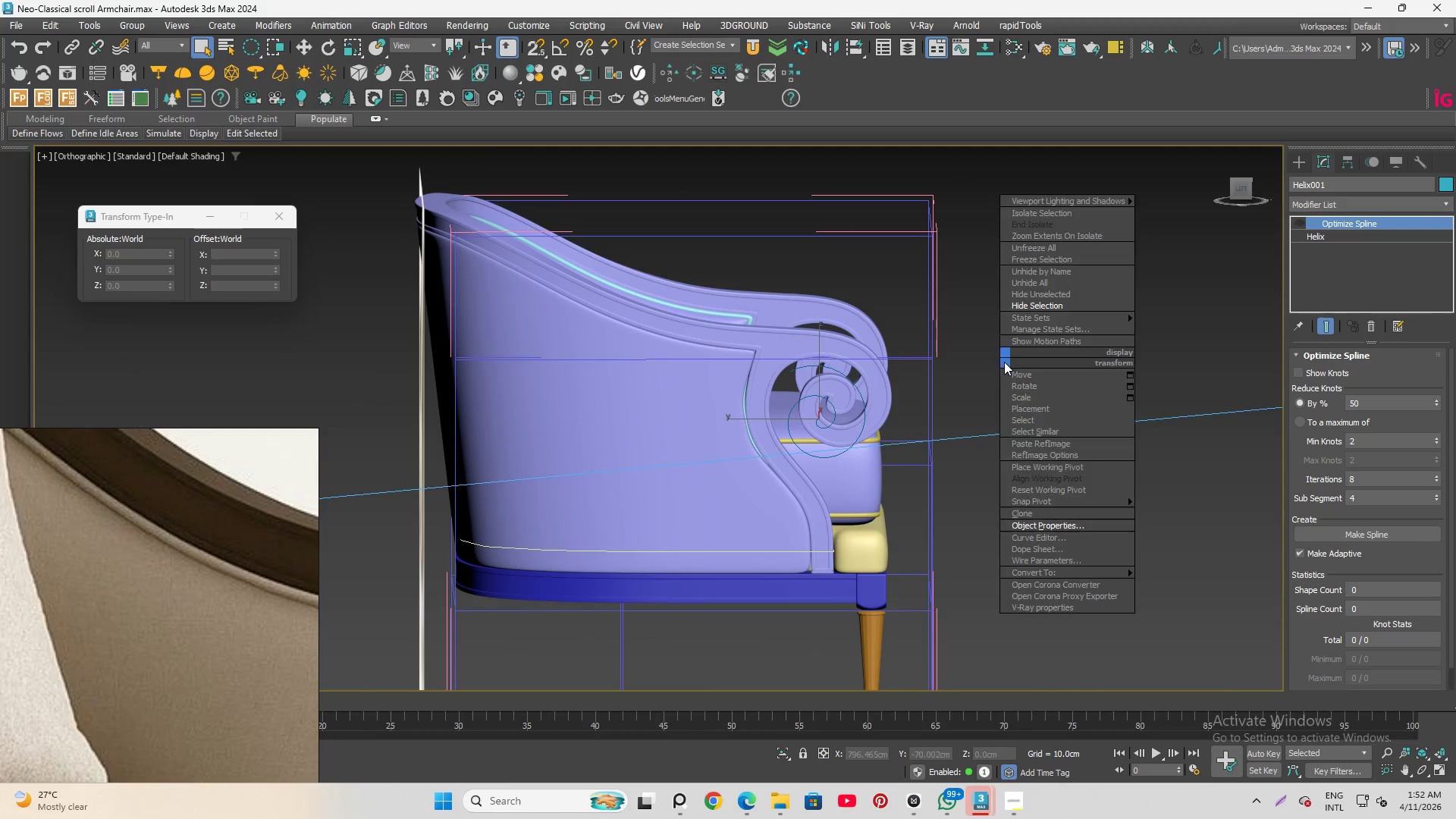 
right_click([1004, 362])
 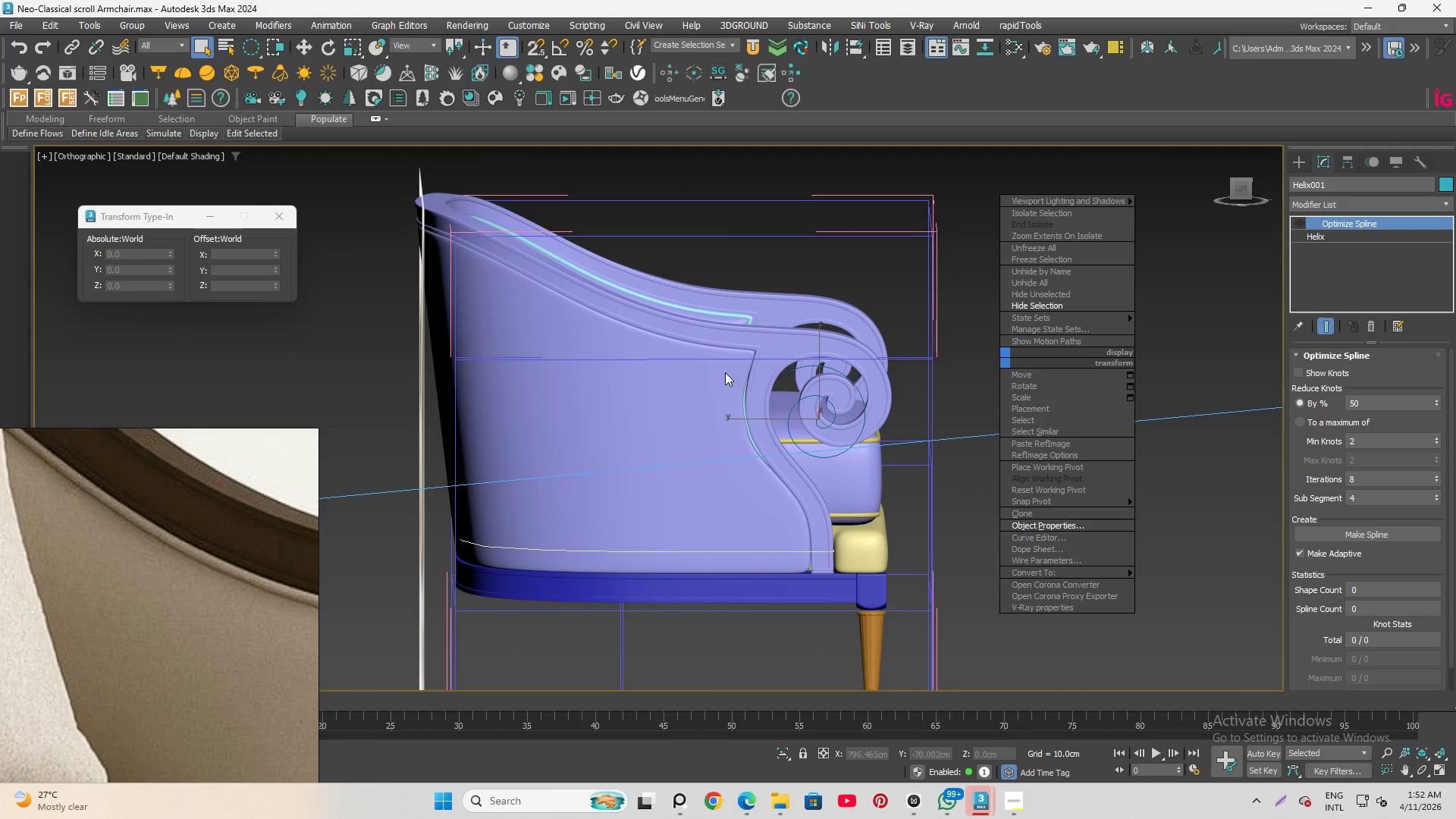 
scroll: coordinate [723, 370], scroll_direction: up, amount: 3.0
 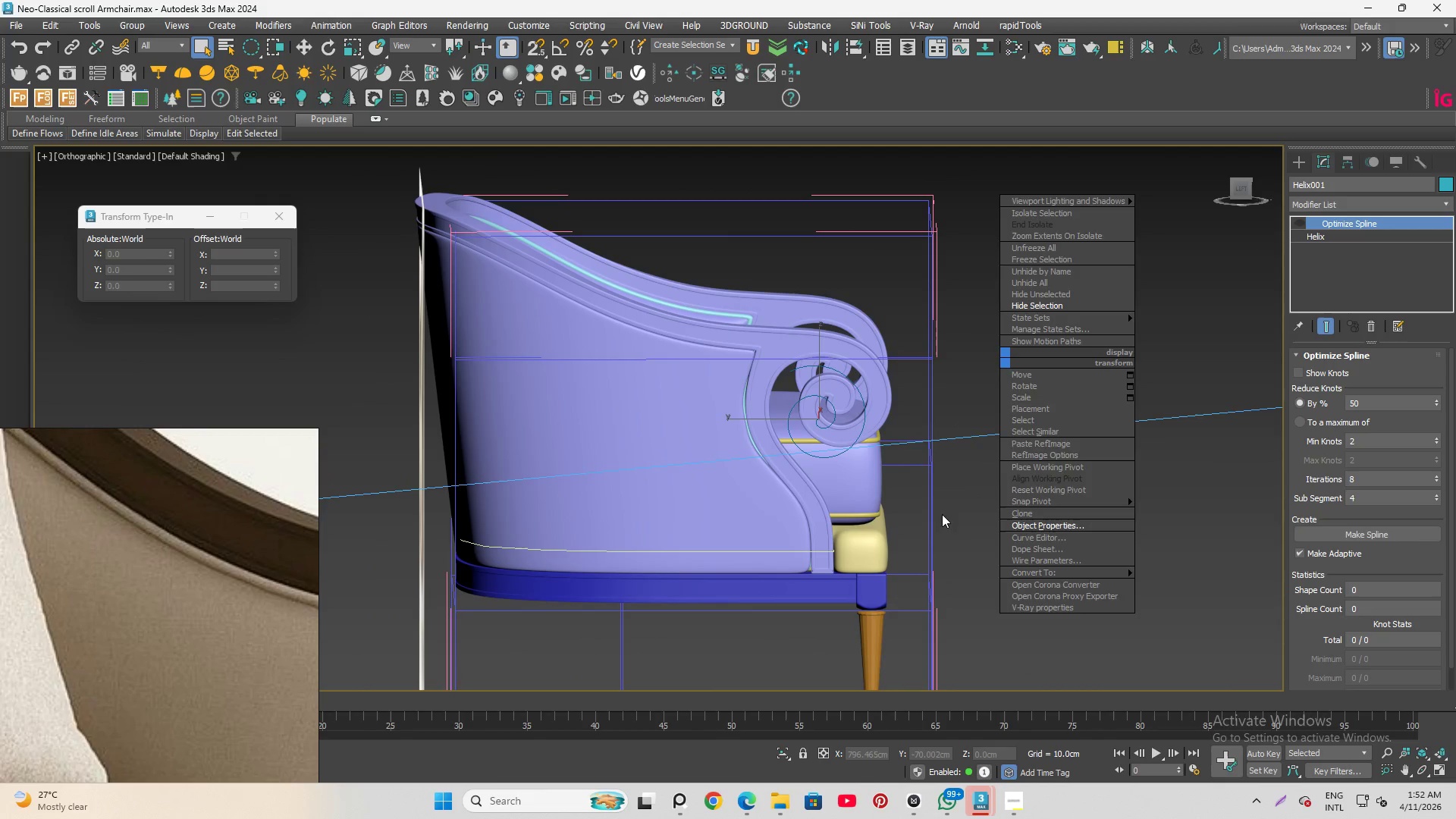 
left_click([951, 510])
 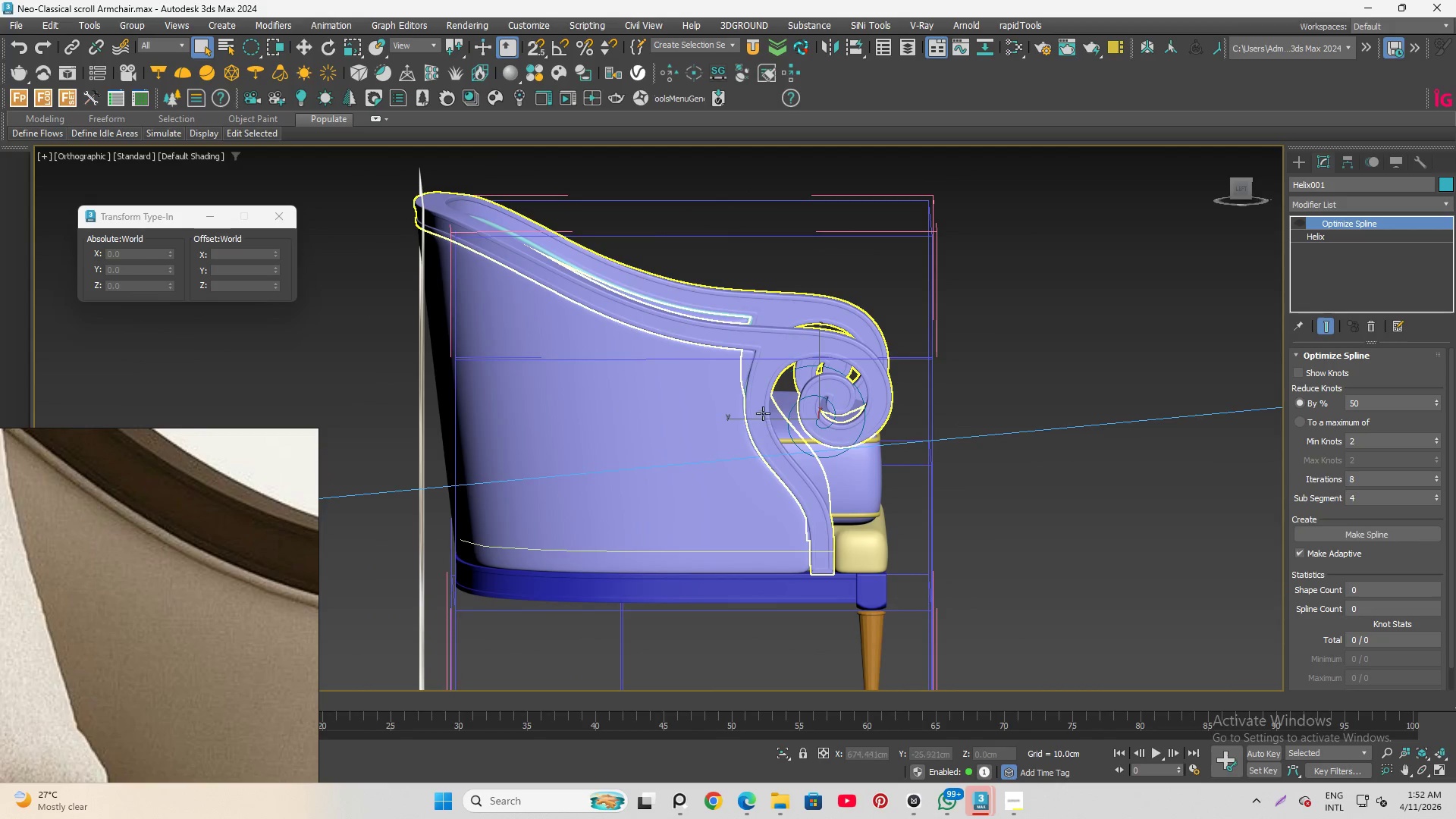 
scroll: coordinate [776, 409], scroll_direction: up, amount: 3.0
 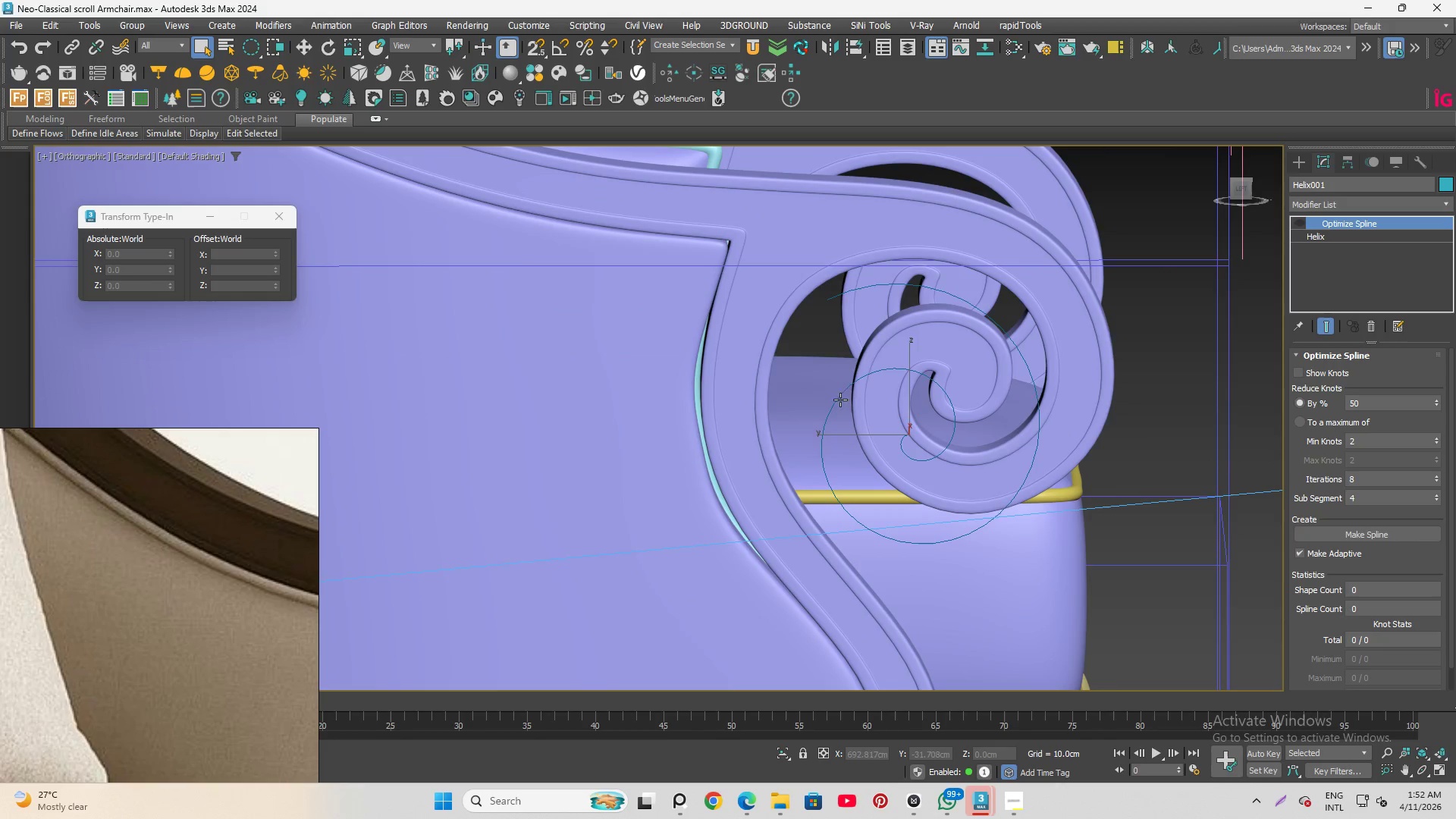 
left_click([841, 396])
 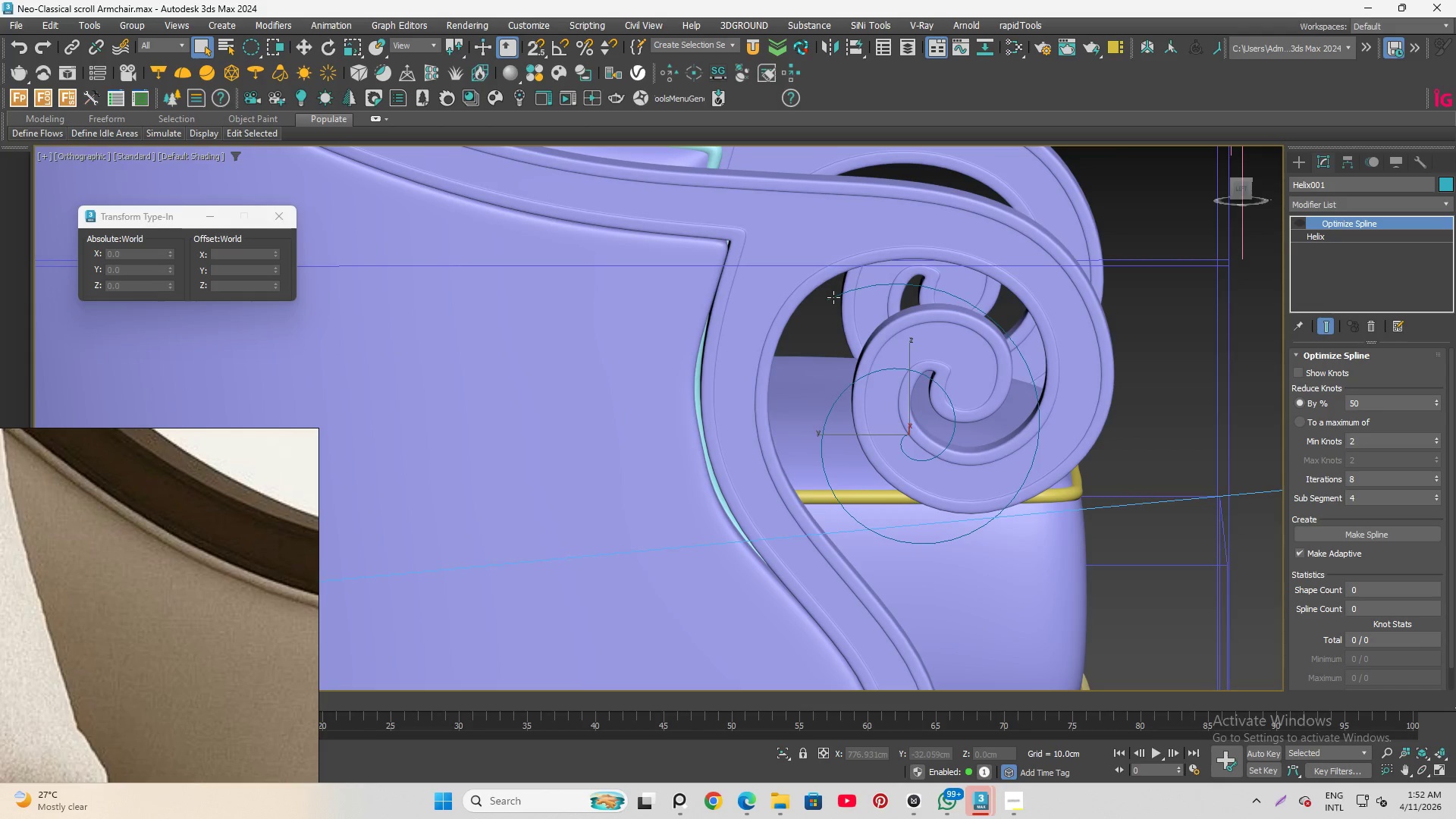 
left_click([833, 297])
 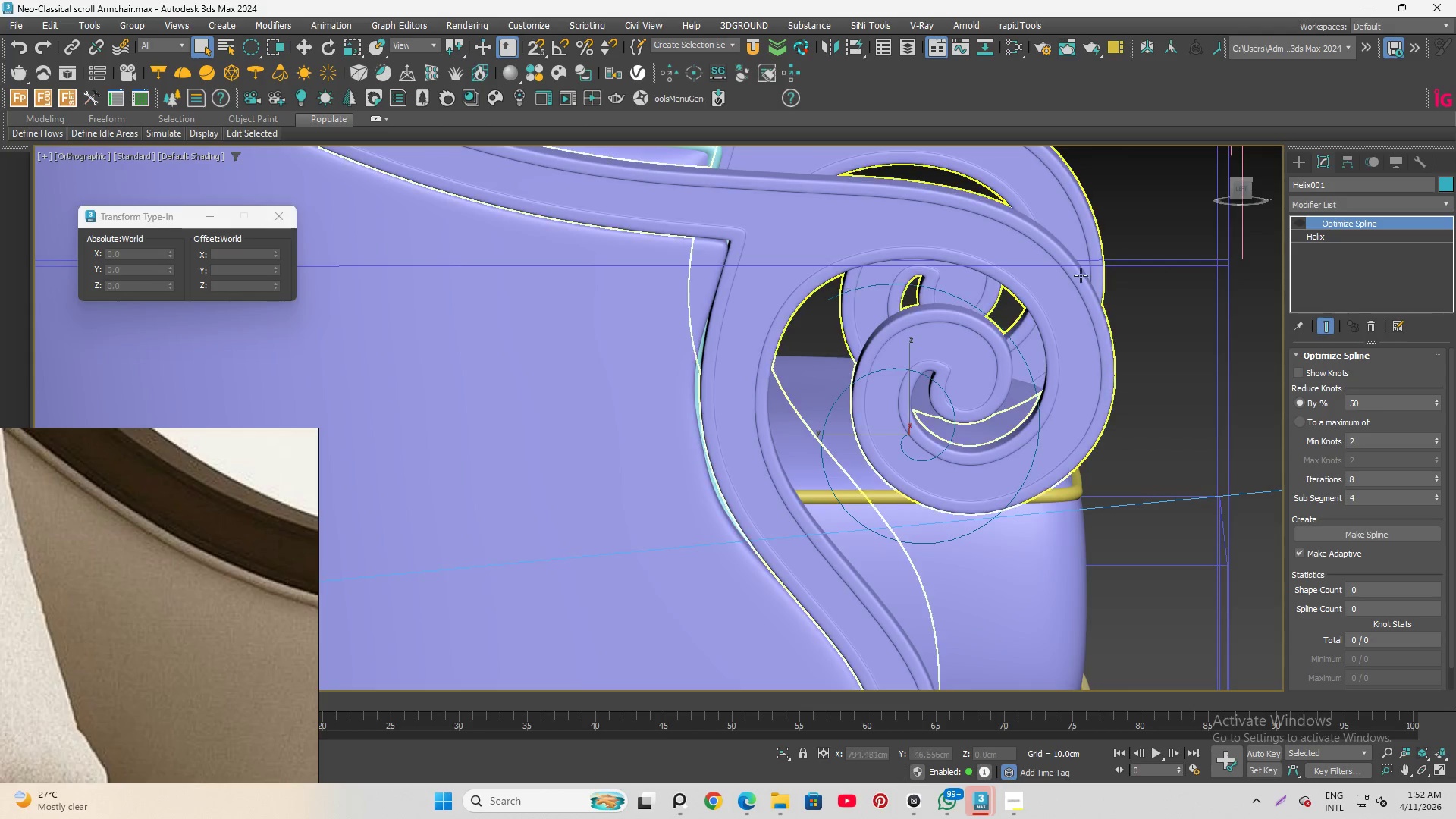 
hold_key(key=AltLeft, duration=0.83)
 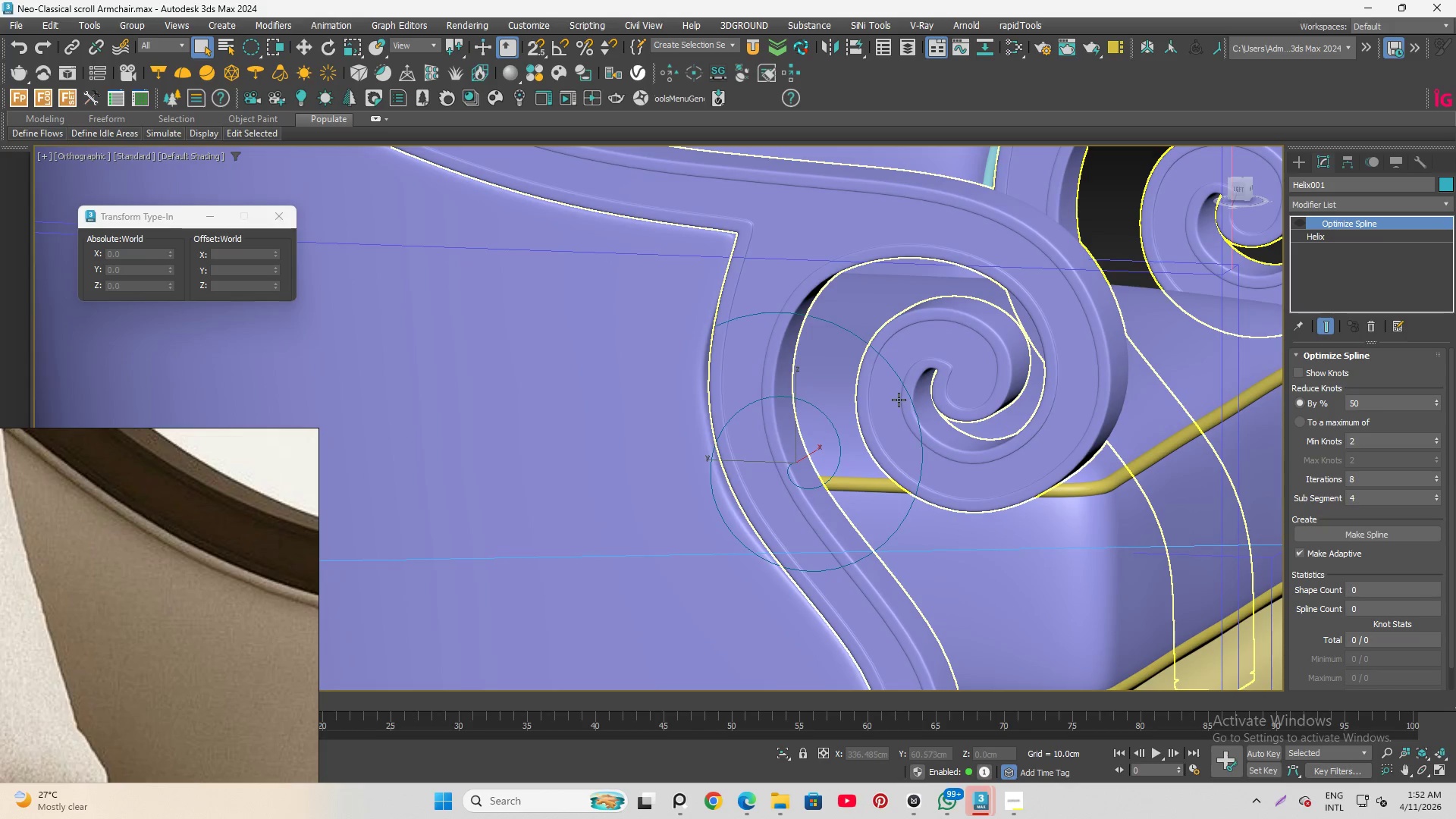 
key(Delete)
 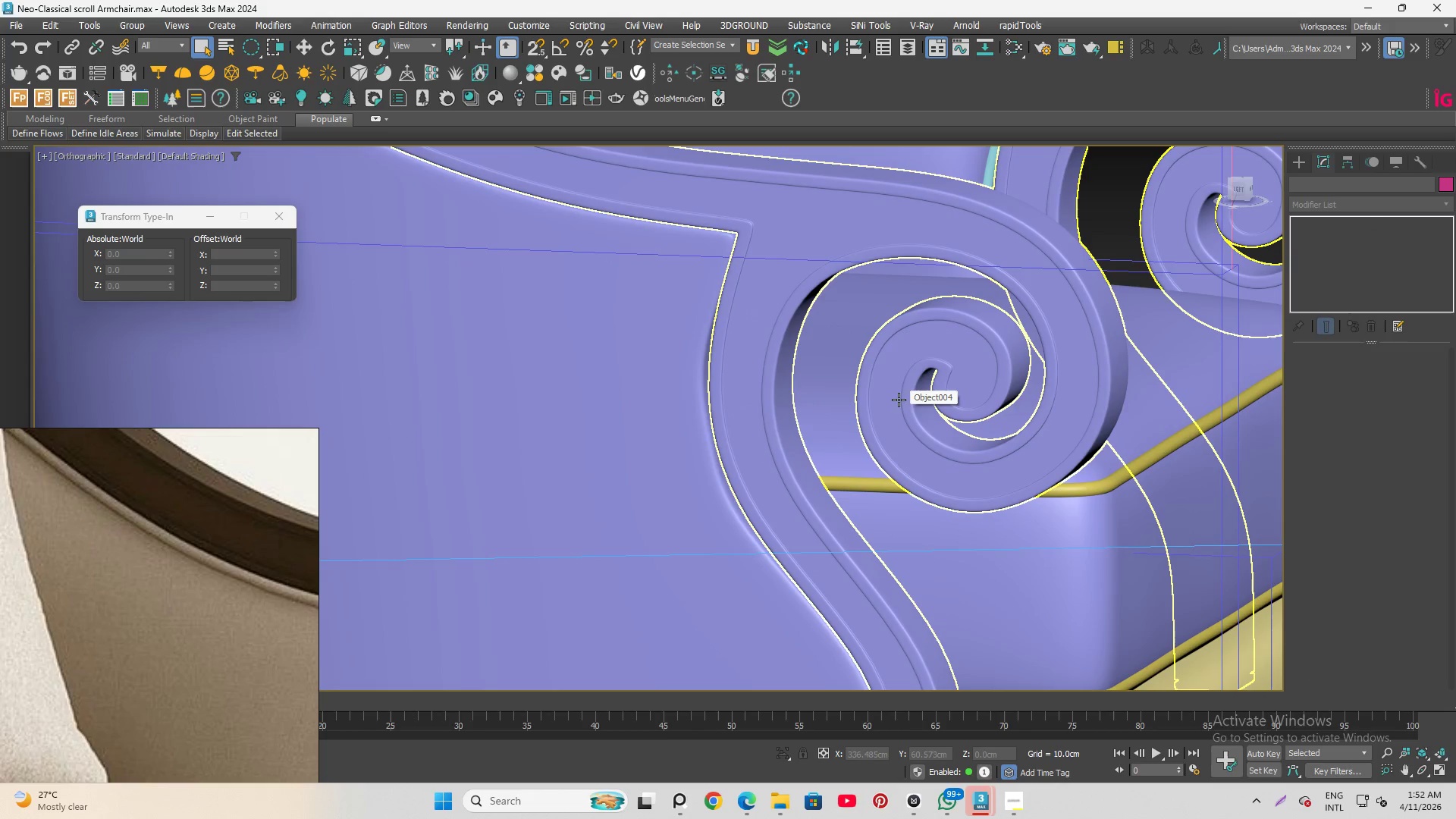 
hold_key(key=AltLeft, duration=1.5)
 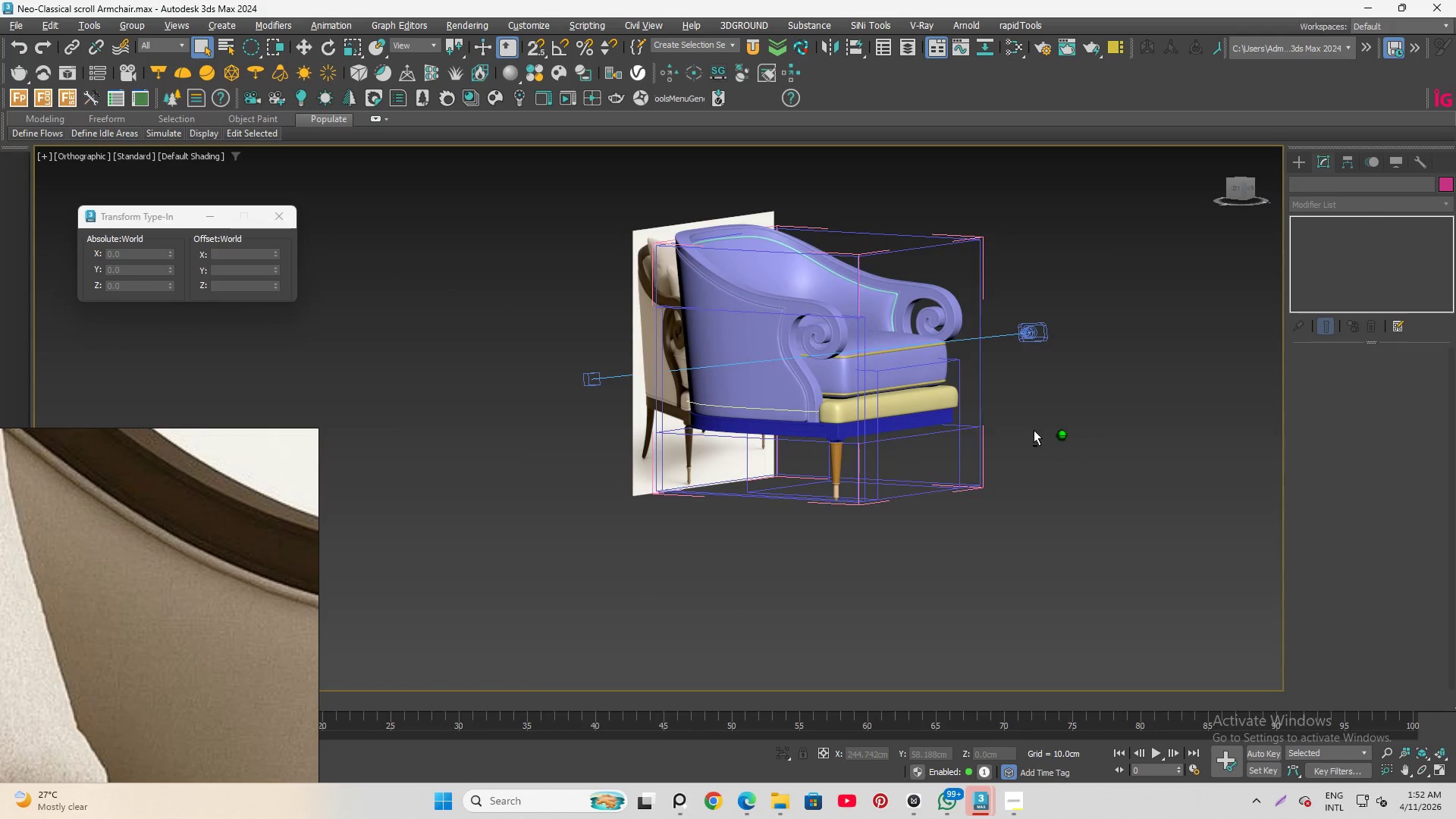 
scroll: coordinate [890, 361], scroll_direction: down, amount: 5.0
 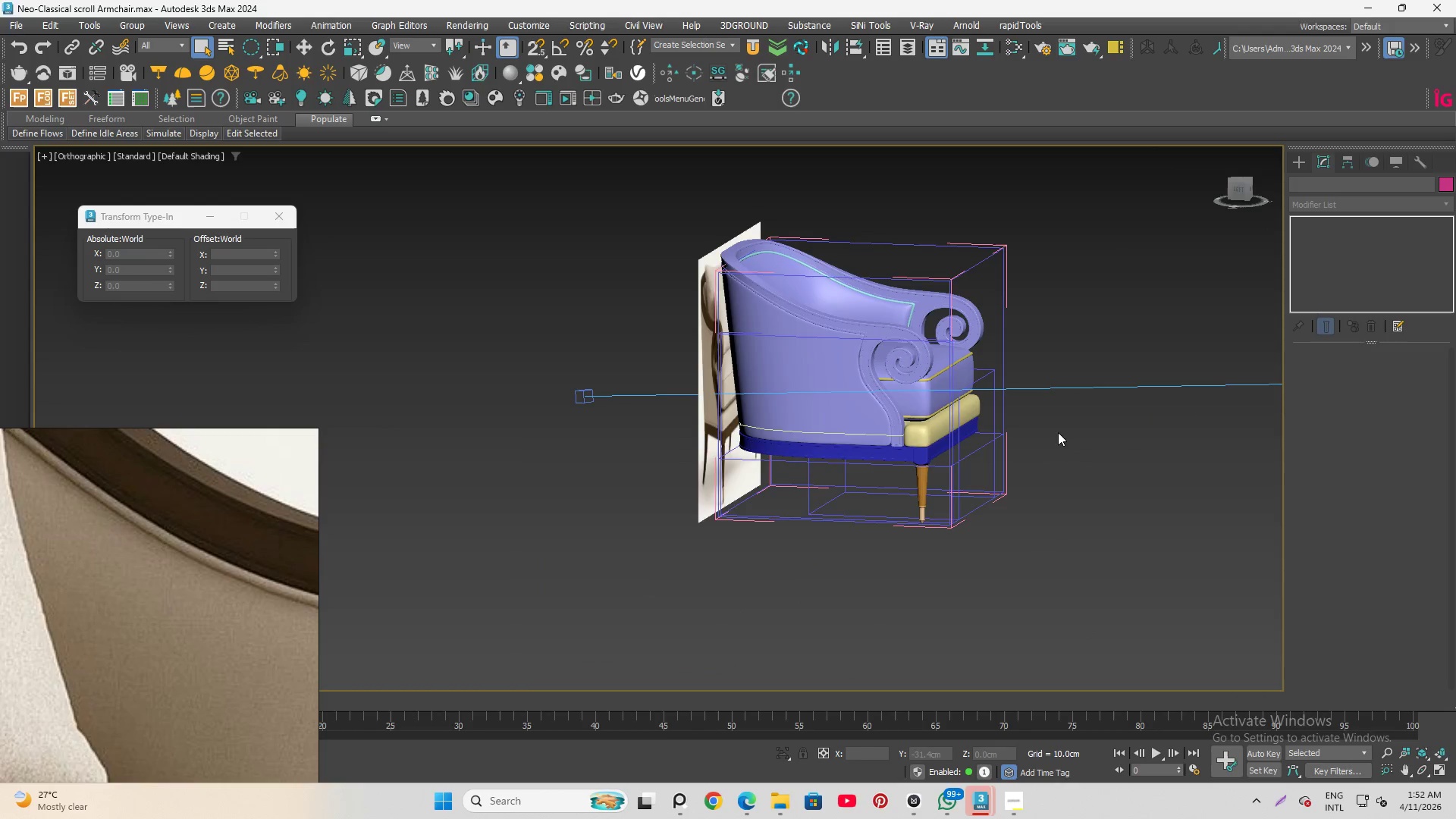 
hold_key(key=AltLeft, duration=0.78)
 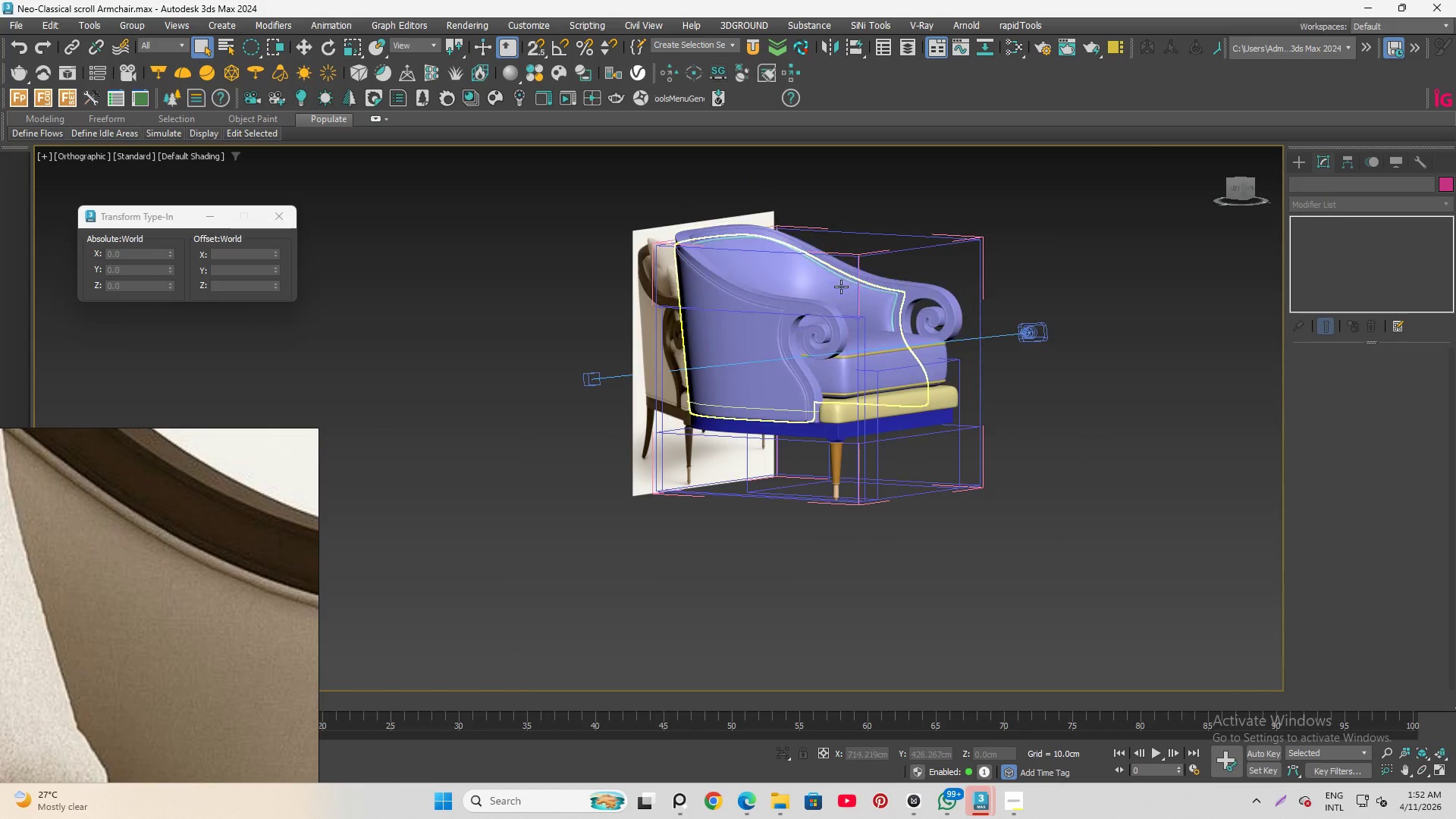 
scroll: coordinate [838, 299], scroll_direction: up, amount: 4.0
 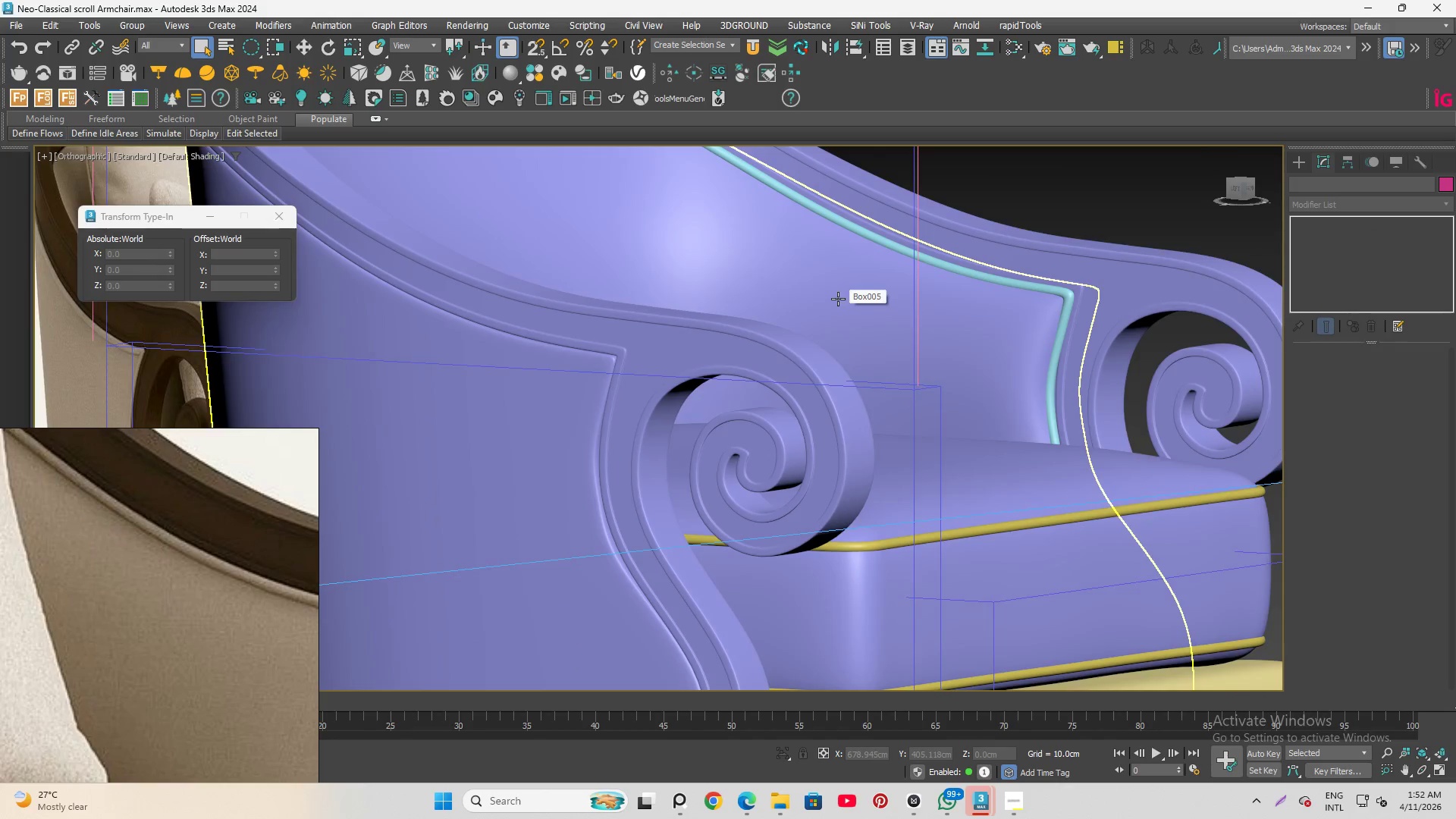 
hold_key(key=AltLeft, duration=1.5)
 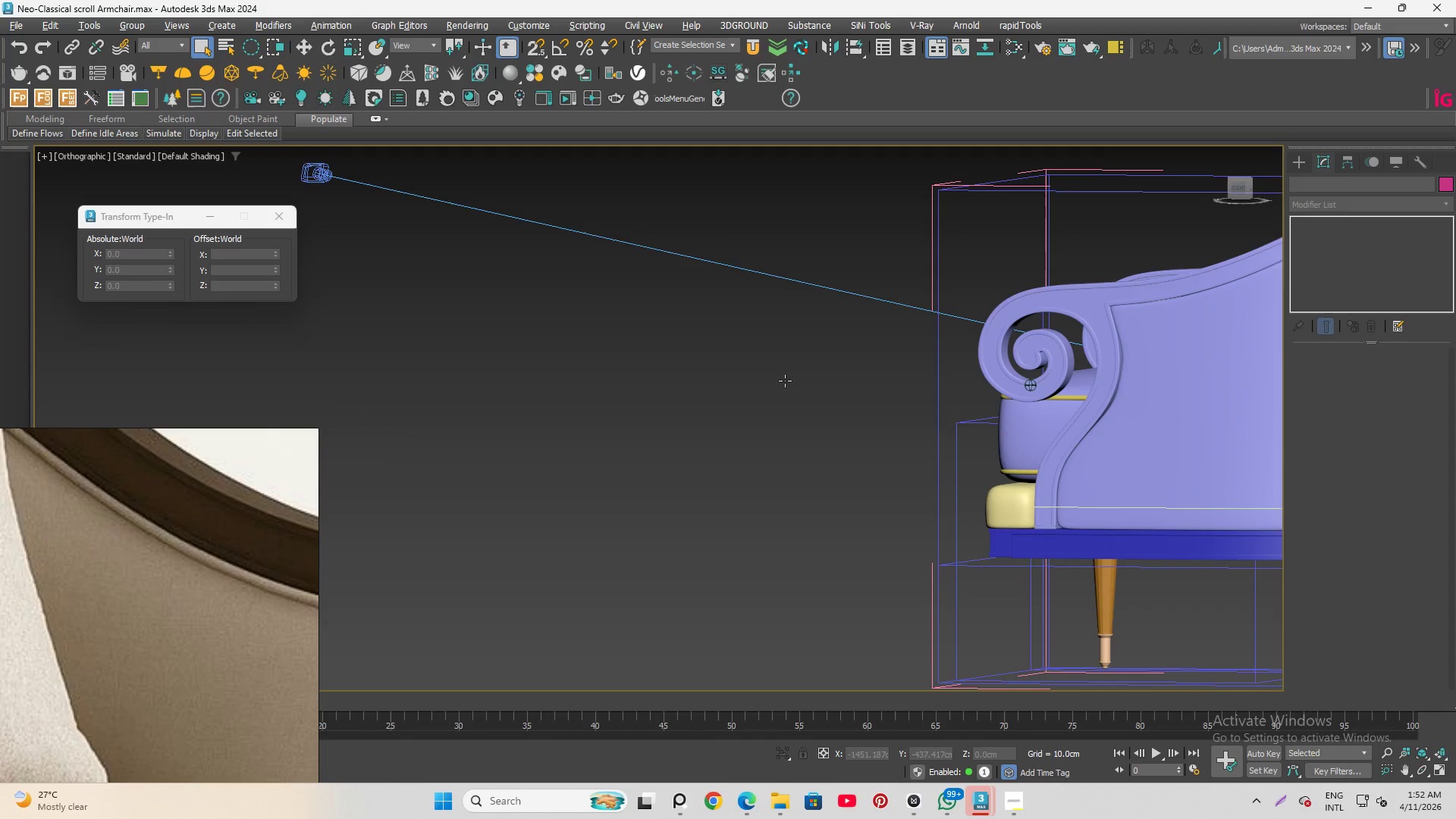 
scroll: coordinate [838, 310], scroll_direction: down, amount: 2.0
 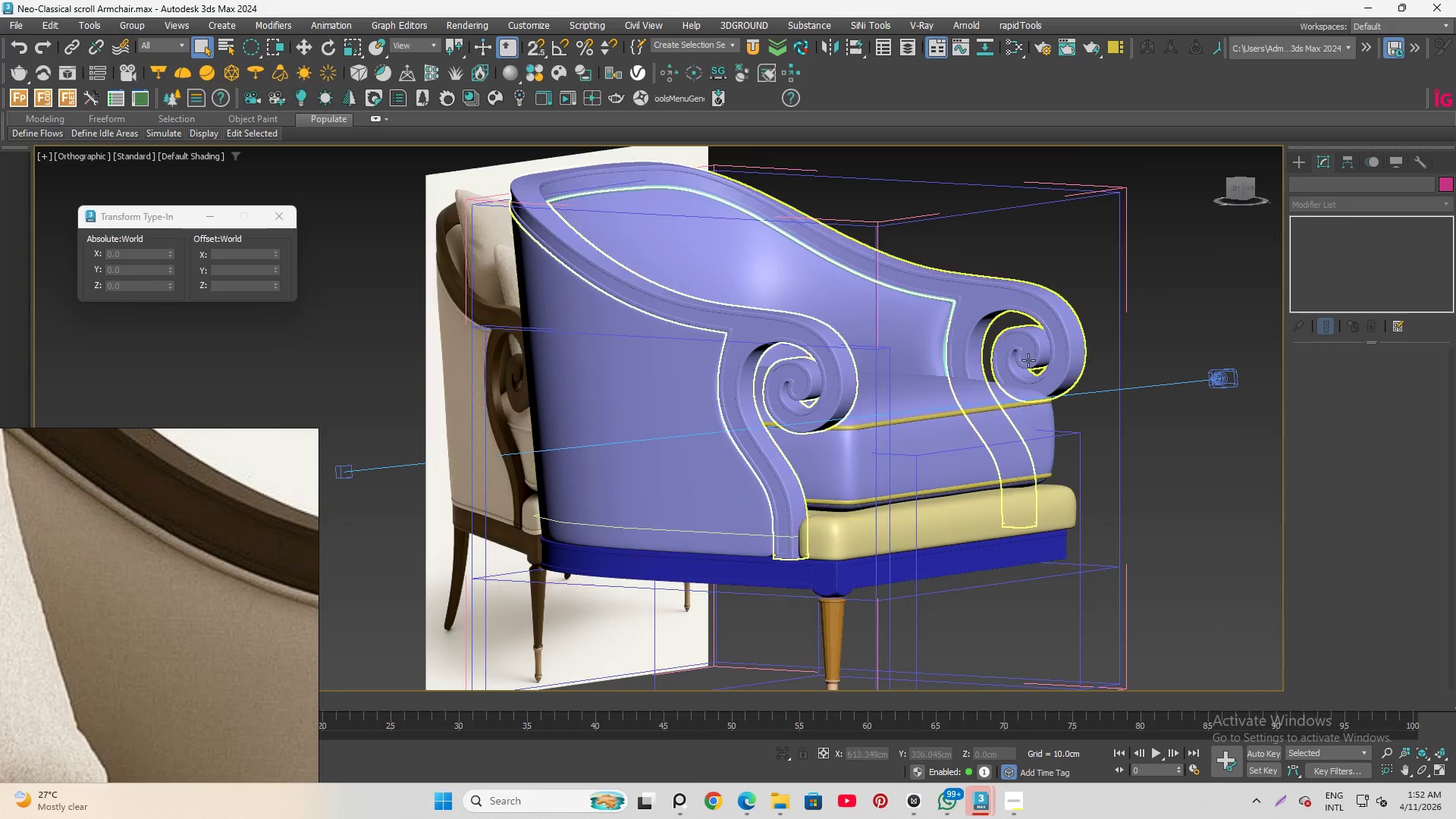 
hold_key(key=AltLeft, duration=1.5)
 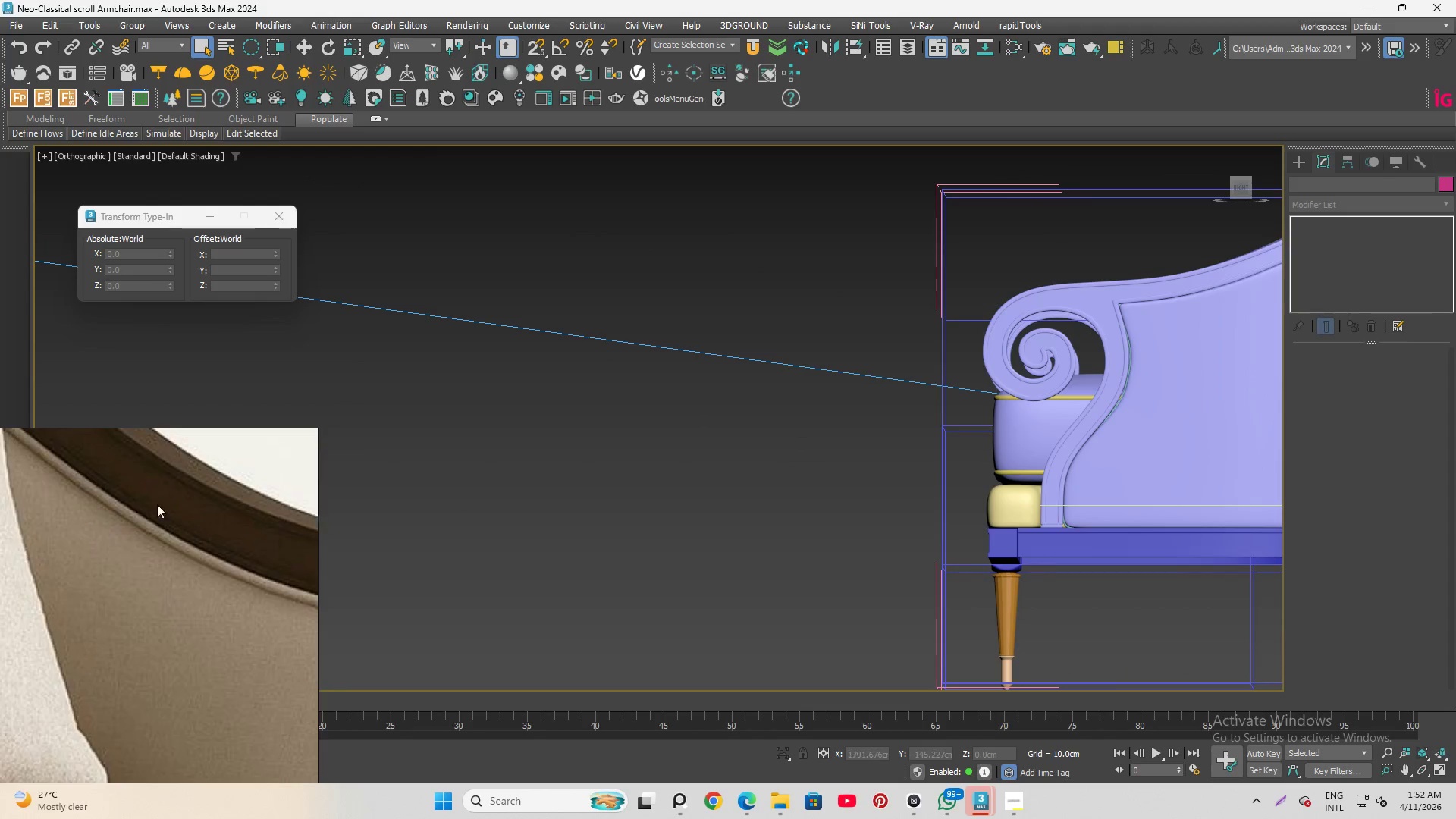 
hold_key(key=AltLeft, duration=0.53)
 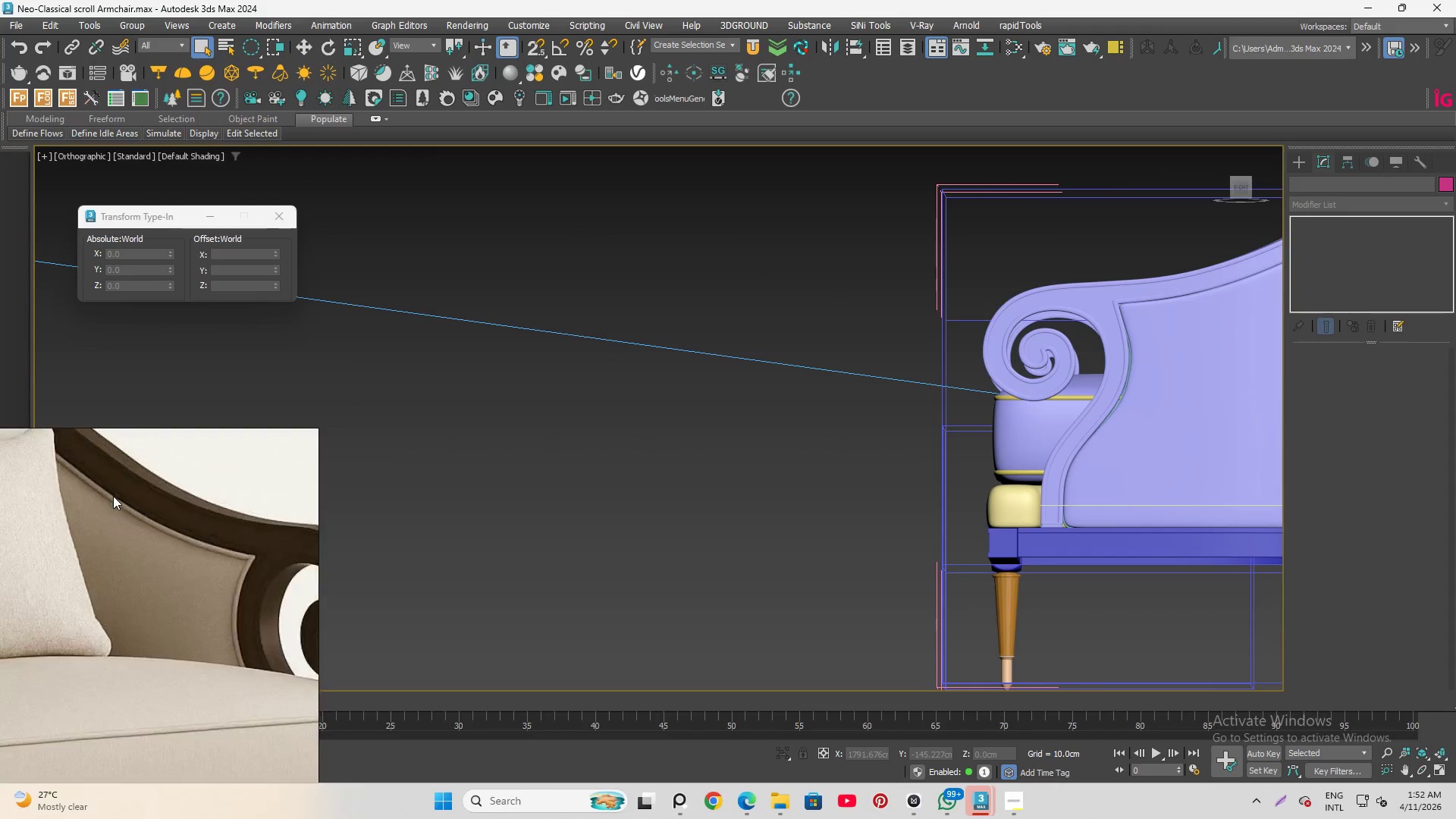 
scroll: coordinate [113, 495], scroll_direction: down, amount: 5.0
 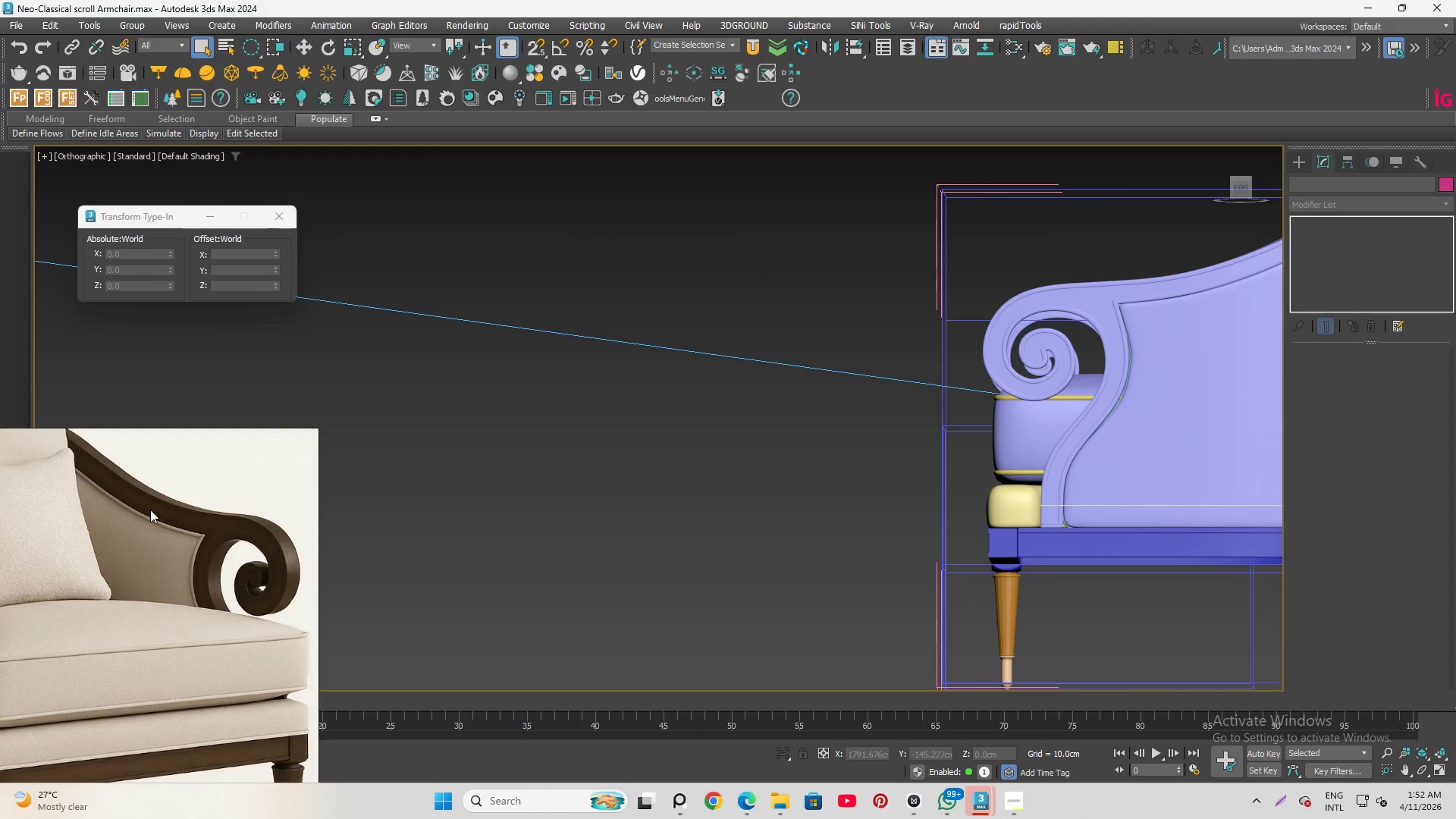 
scroll: coordinate [165, 521], scroll_direction: up, amount: 3.0
 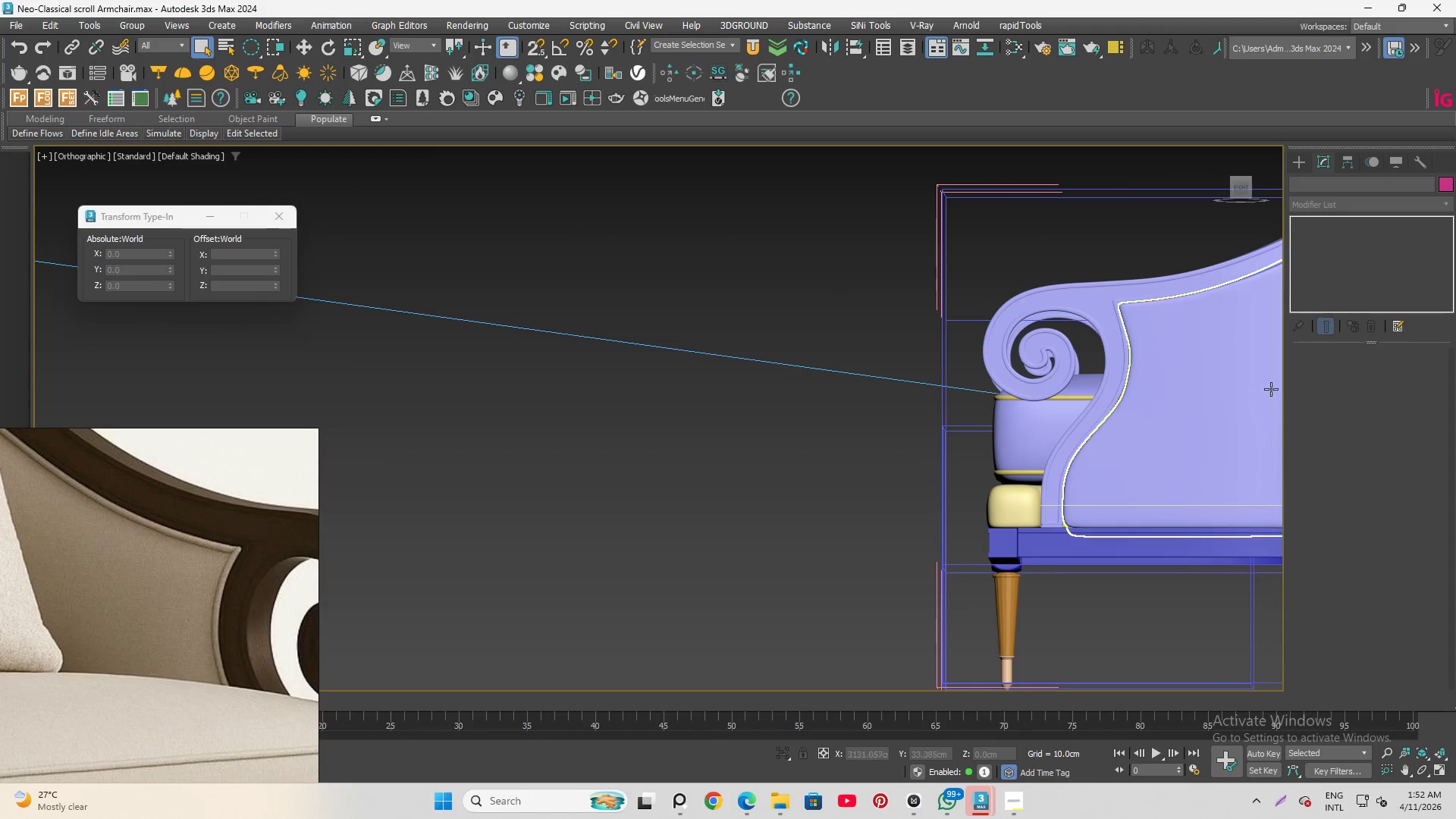 
scroll: coordinate [1301, 431], scroll_direction: down, amount: 1.0
 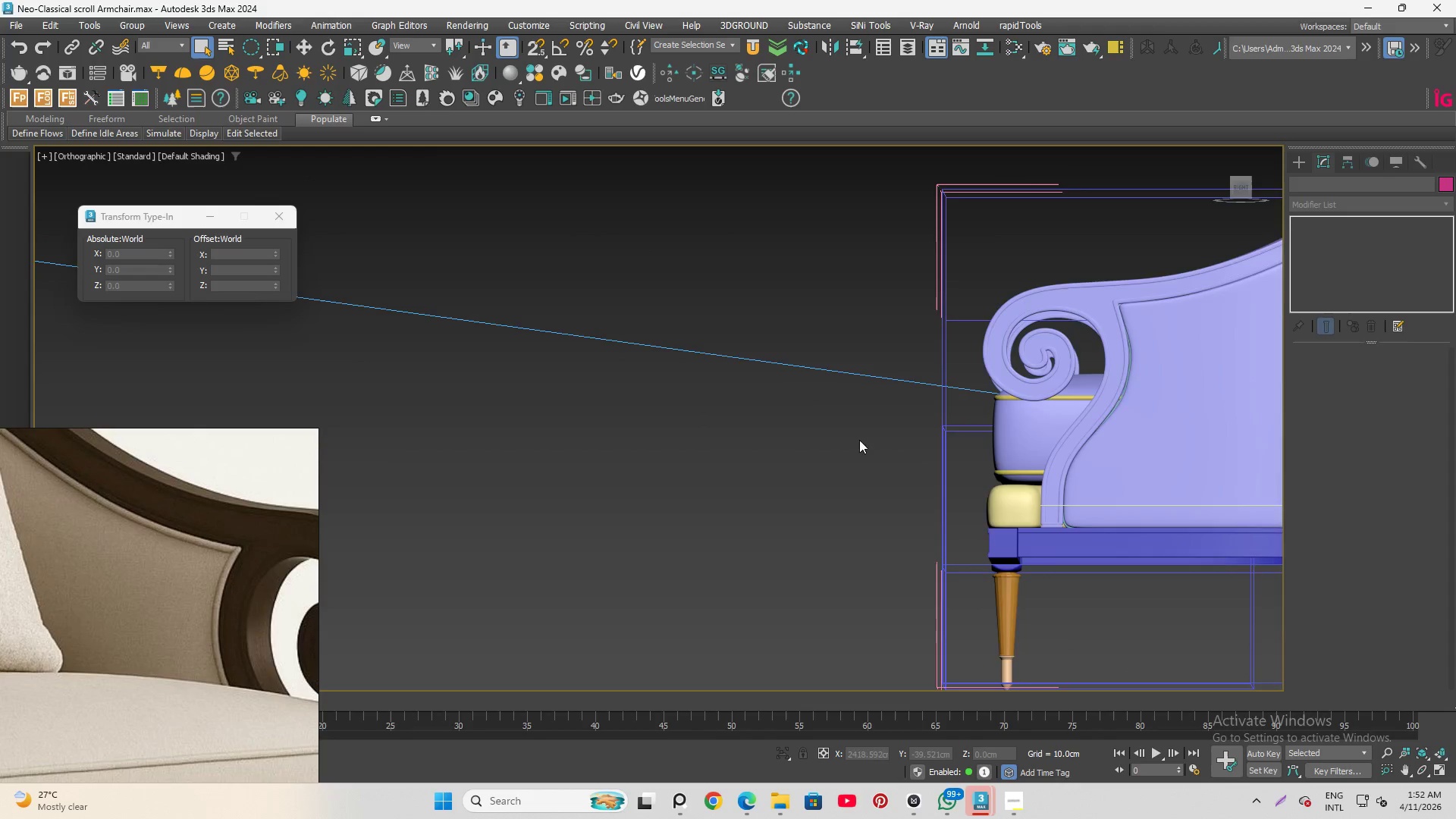 
hold_key(key=AltLeft, duration=1.48)
 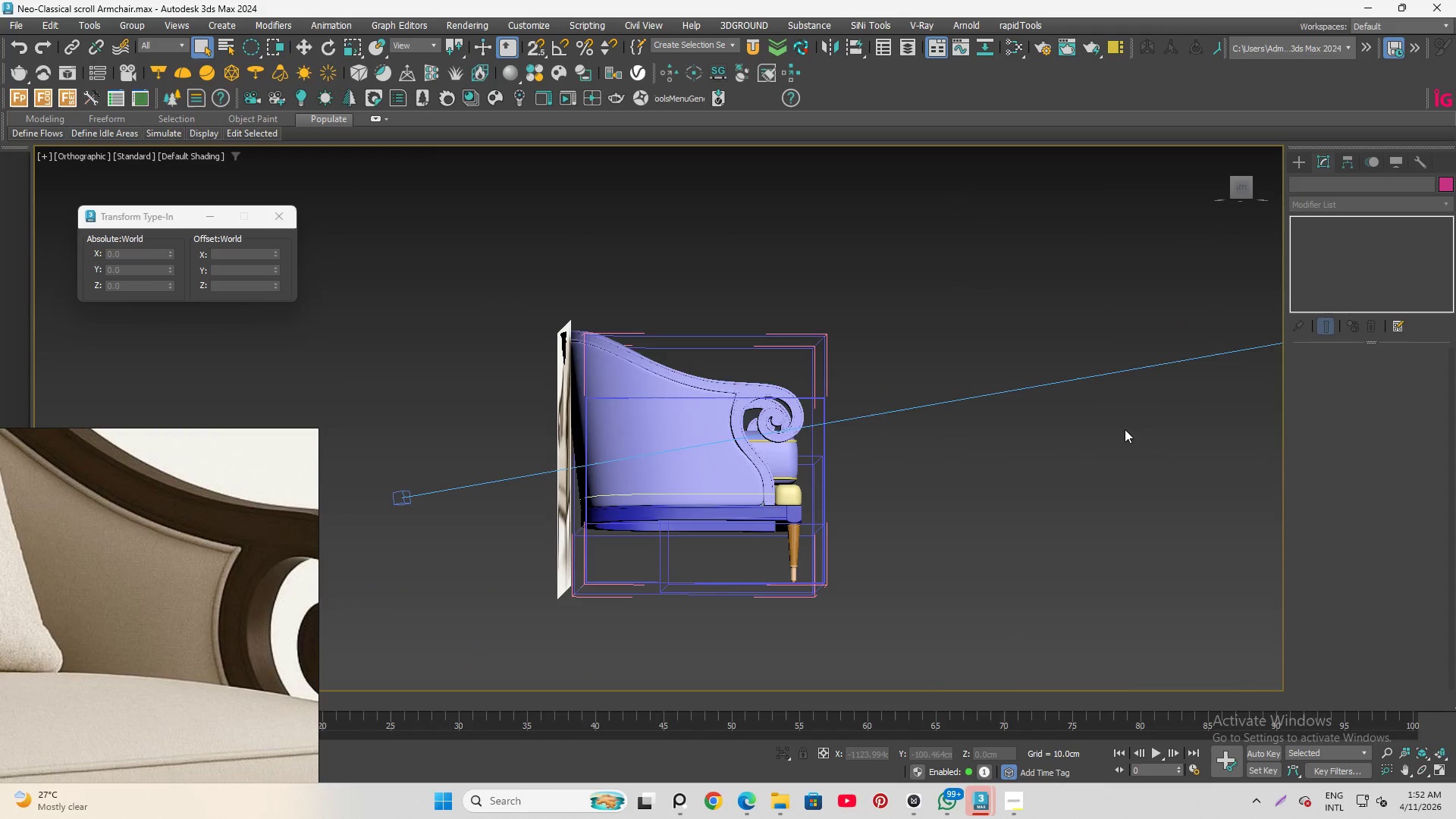 
scroll: coordinate [807, 407], scroll_direction: down, amount: 1.0
 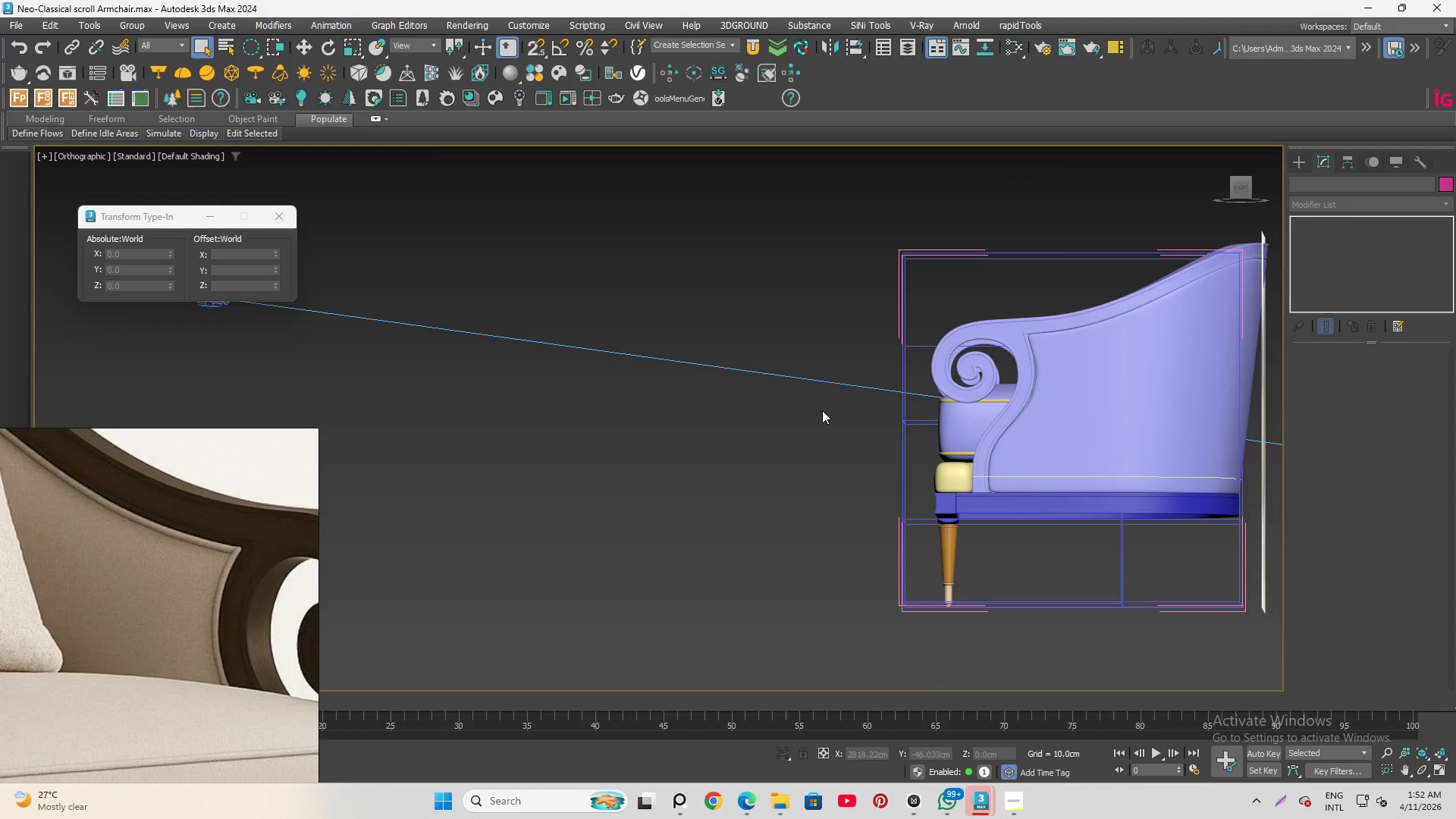 
hold_key(key=AltLeft, duration=1.5)
 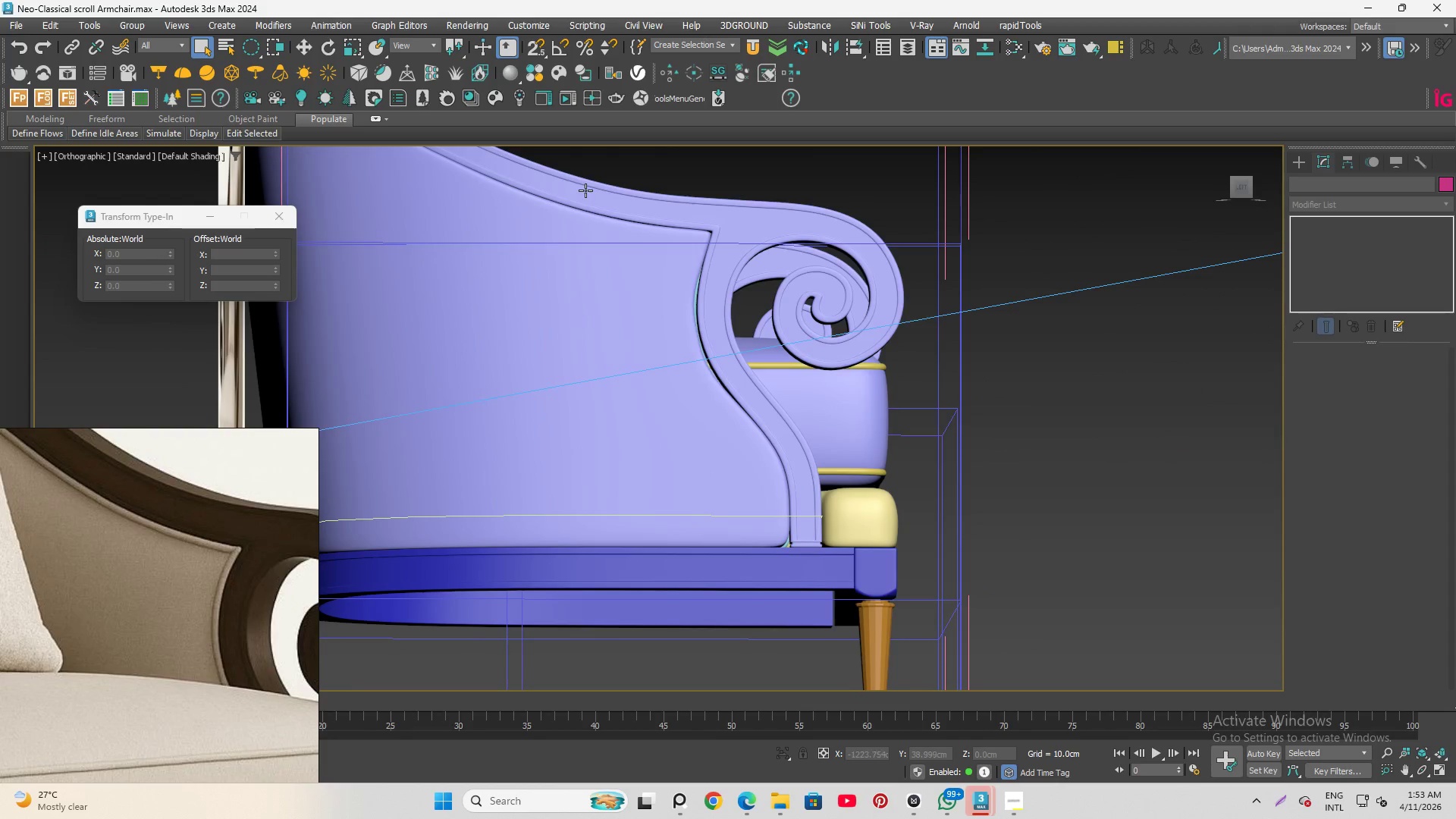 
scroll: coordinate [747, 492], scroll_direction: up, amount: 2.0
 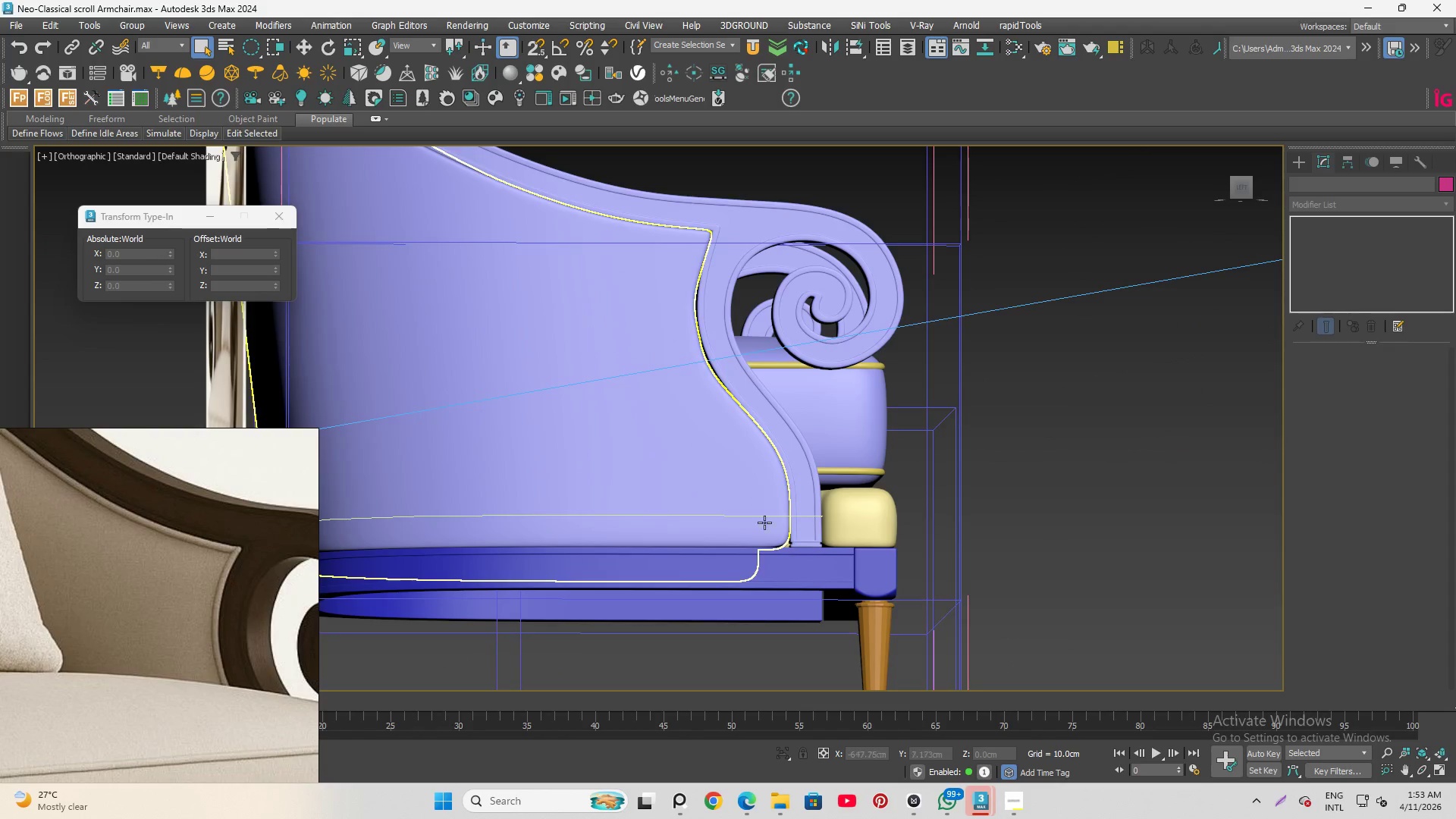 
hold_key(key=AltLeft, duration=0.5)
 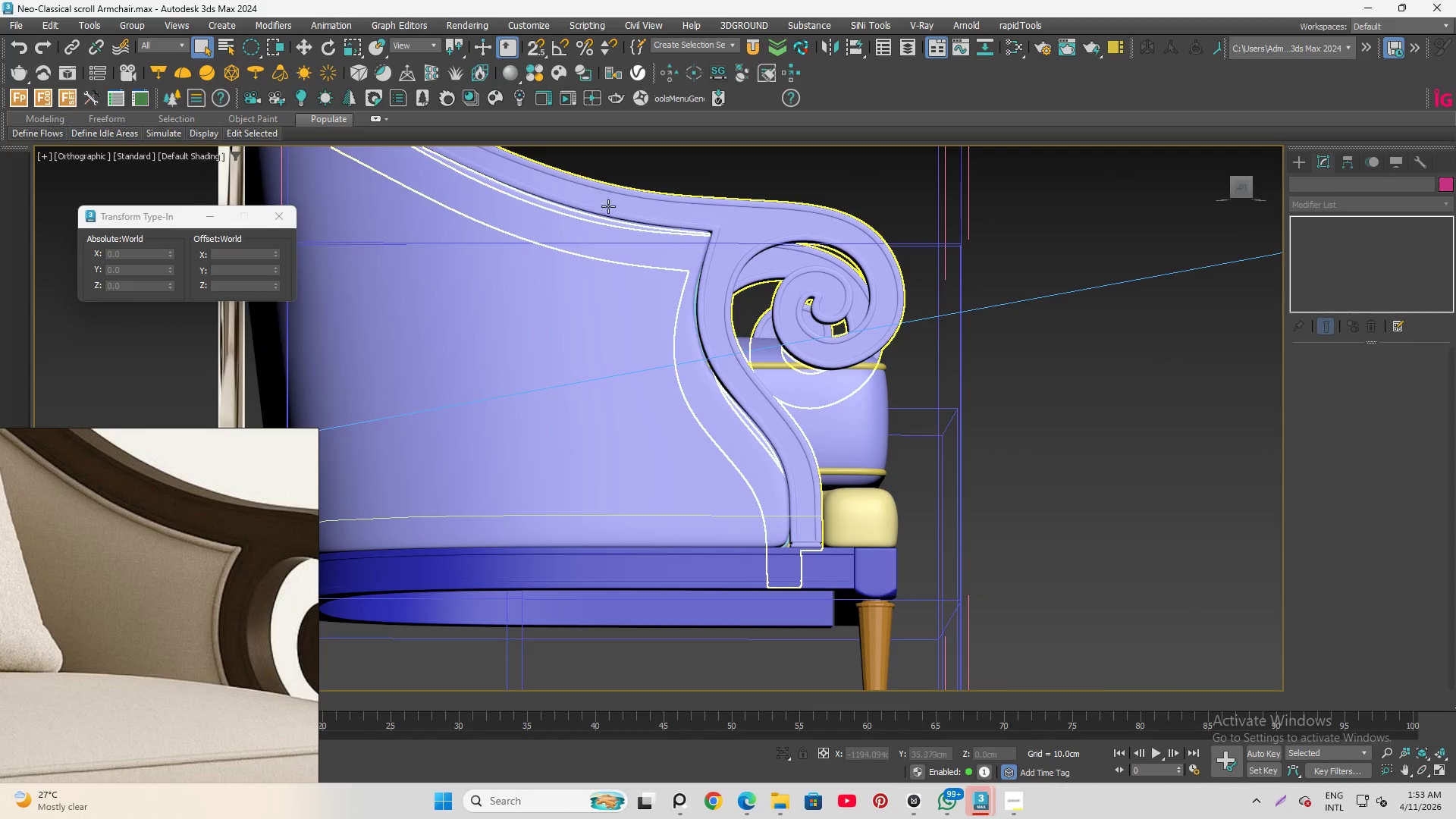 
hold_key(key=AltLeft, duration=1.48)
 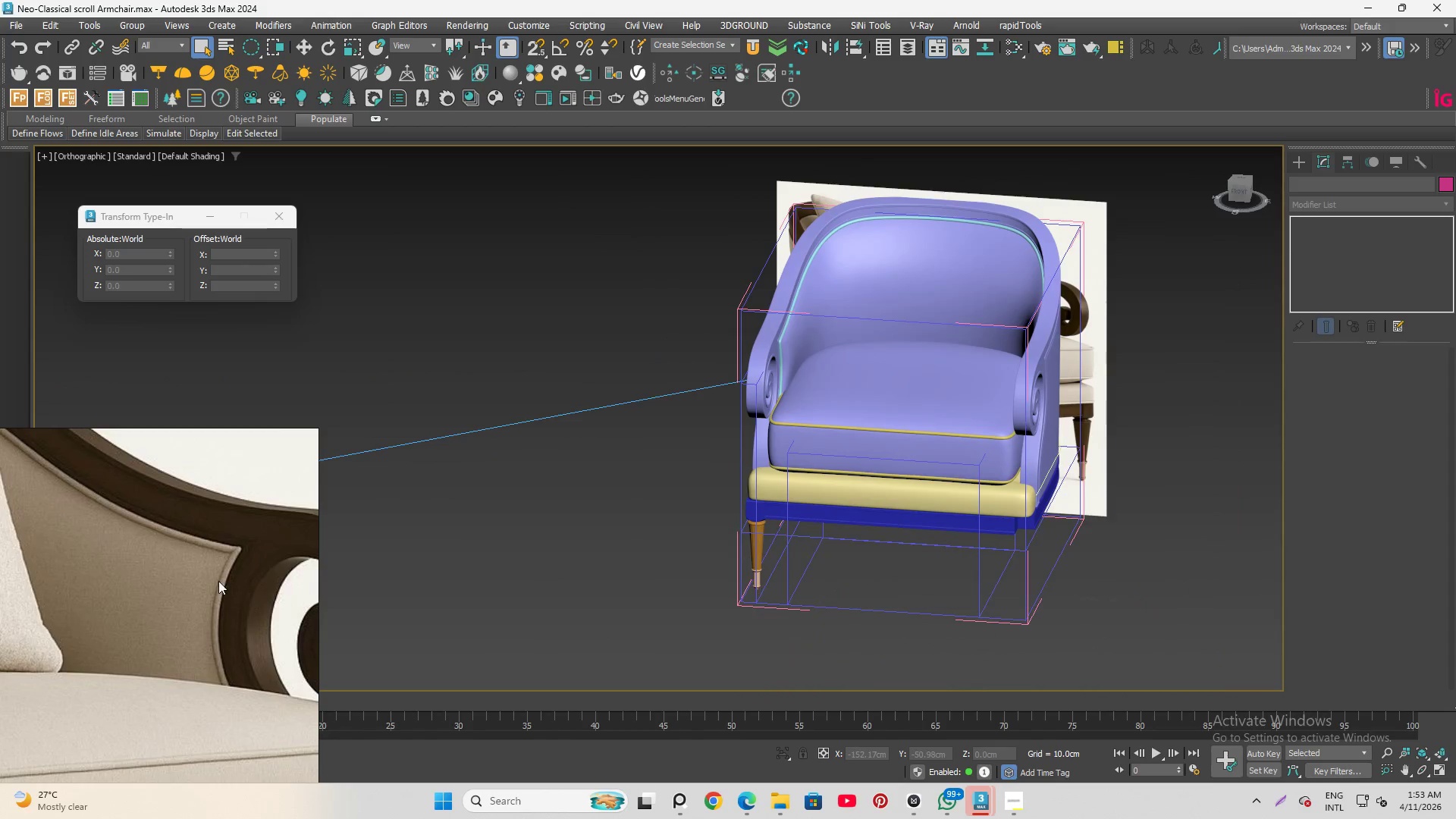 
scroll: coordinate [202, 565], scroll_direction: down, amount: 9.0
 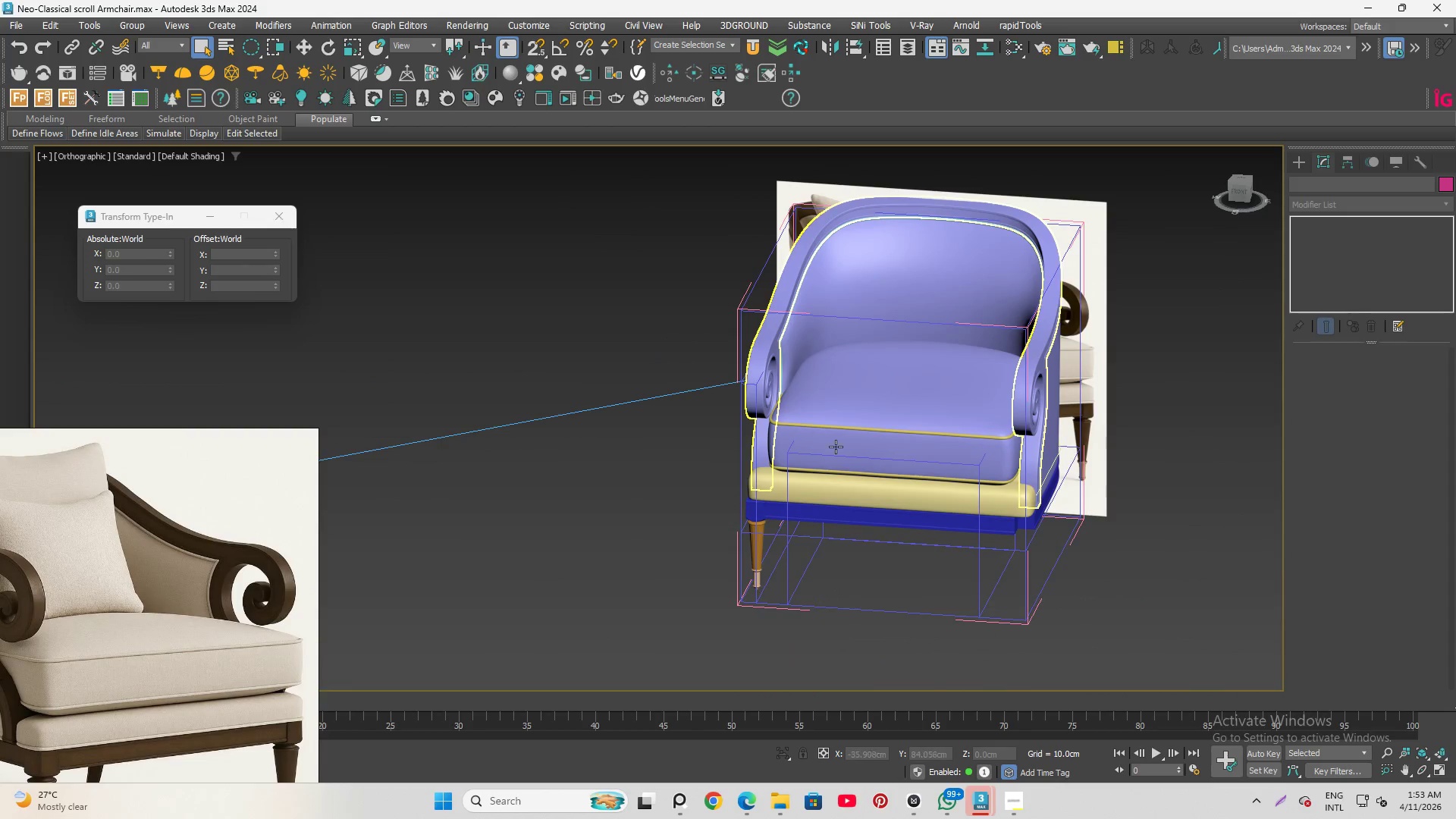 
hold_key(key=AltLeft, duration=1.52)
 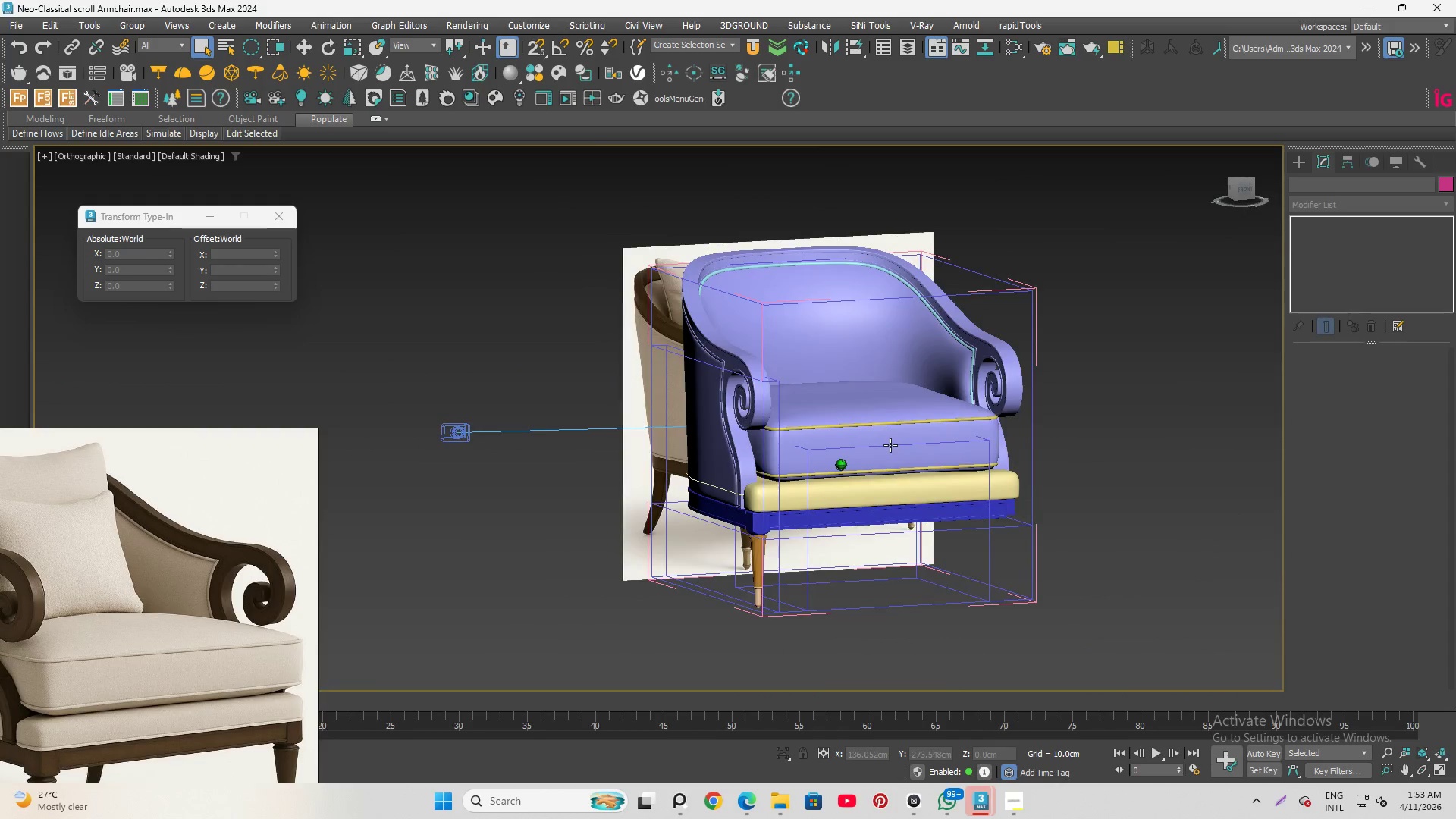 
hold_key(key=AltLeft, duration=1.51)
 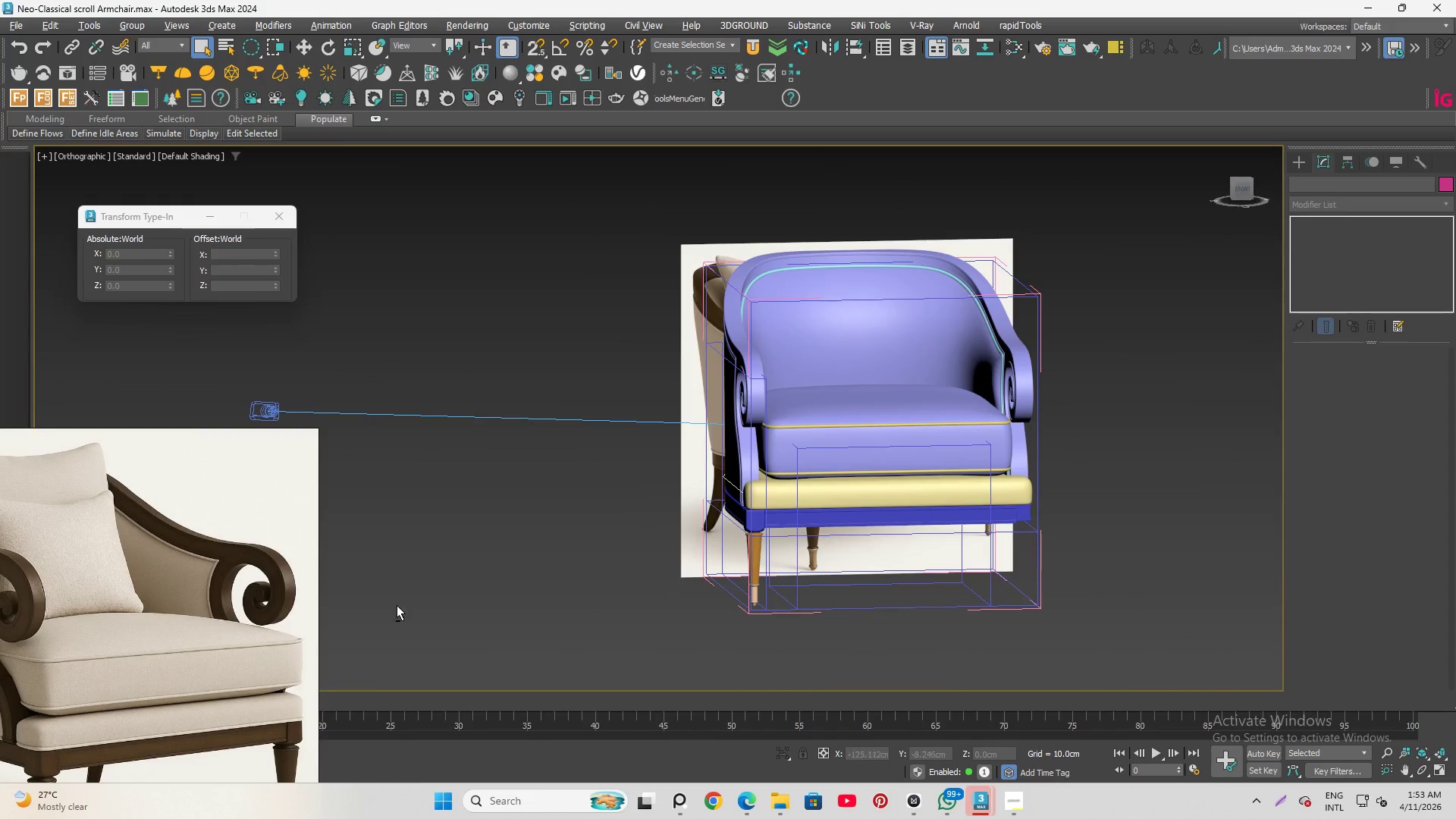 
hold_key(key=AltLeft, duration=0.64)
 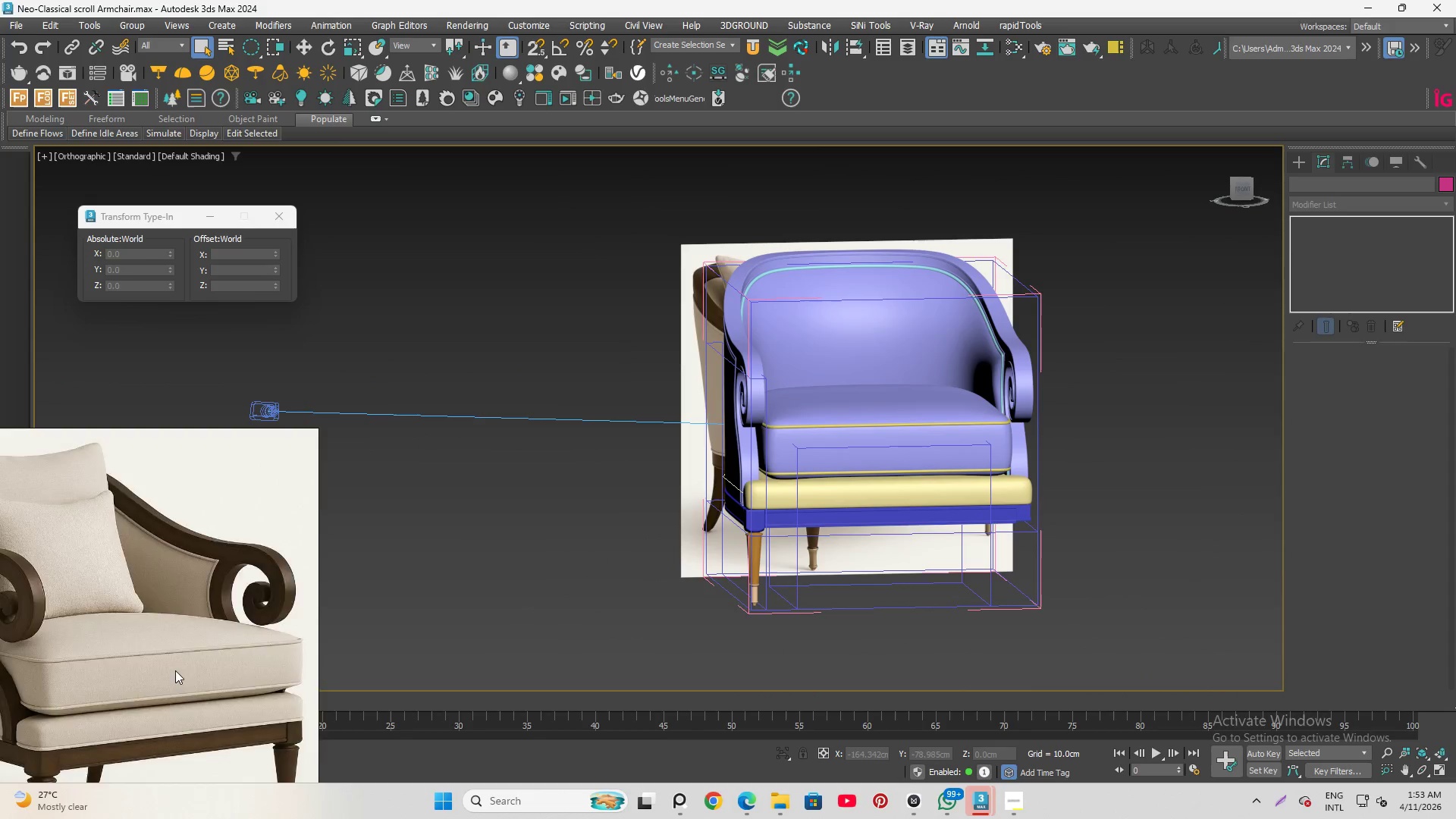 
scroll: coordinate [86, 584], scroll_direction: down, amount: 1.0
 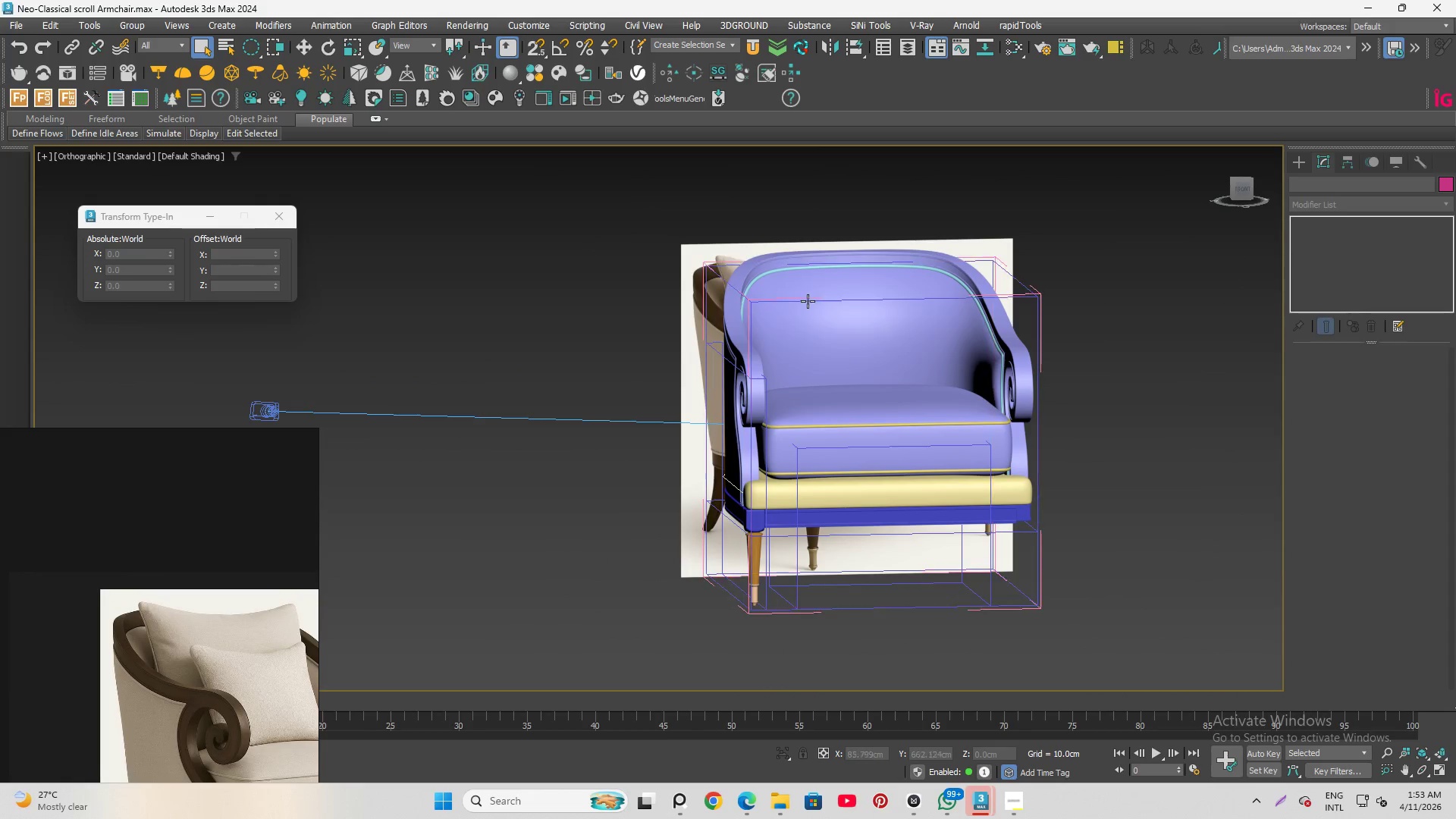 
scroll: coordinate [872, 297], scroll_direction: up, amount: 1.0
 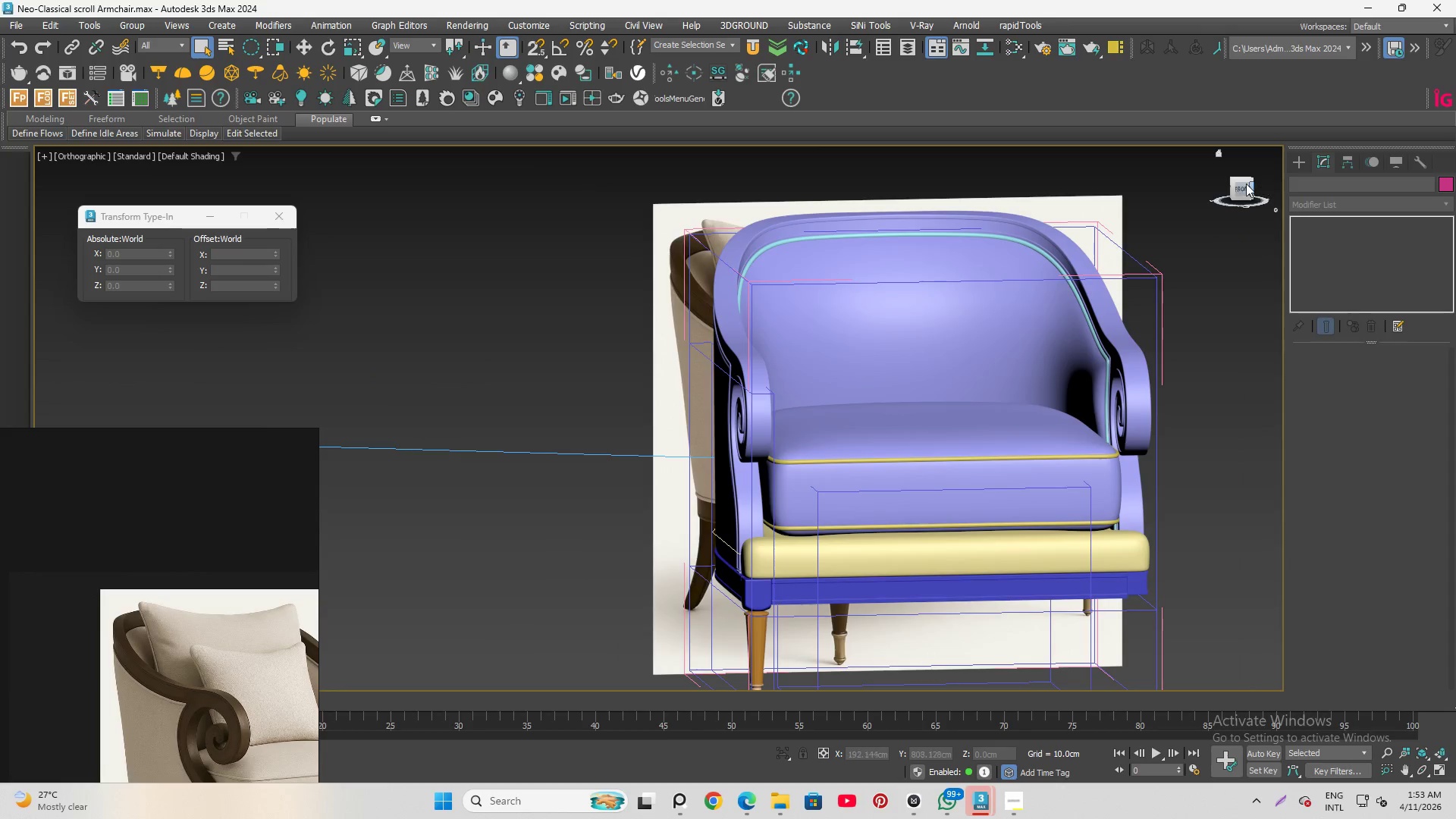 
left_click([1246, 184])
 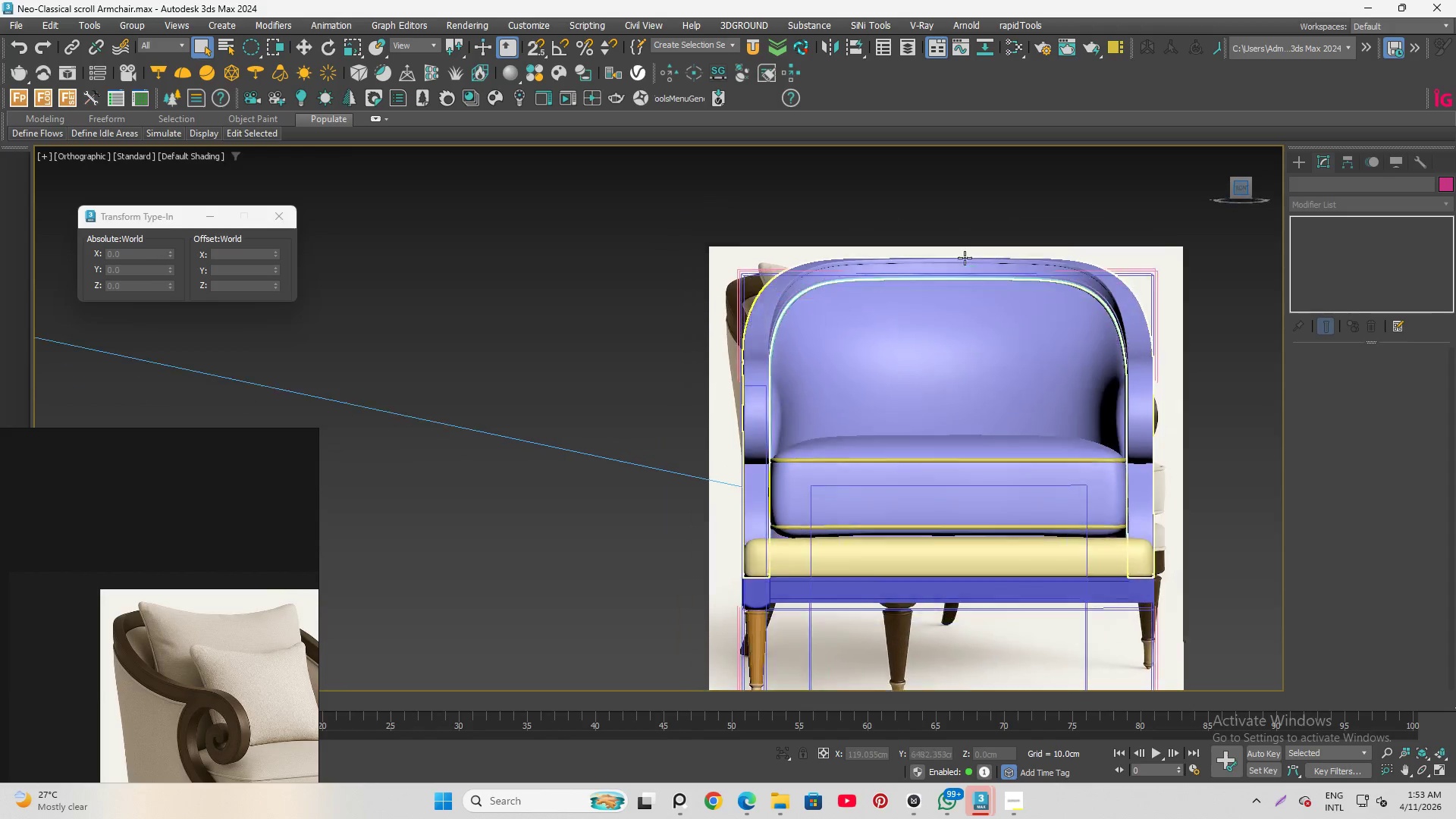 
left_click([965, 285])
 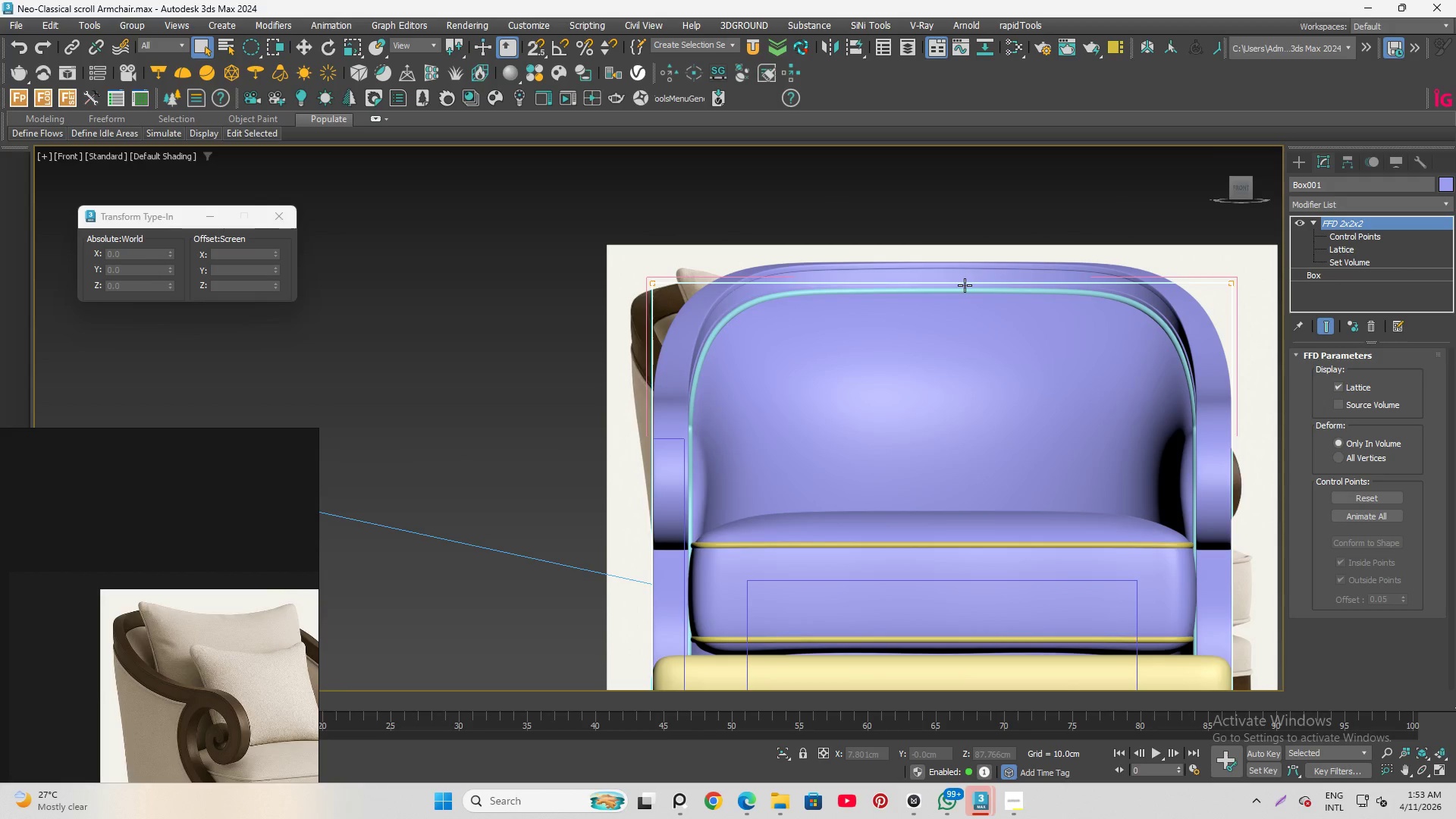 
scroll: coordinate [964, 256], scroll_direction: up, amount: 1.0
 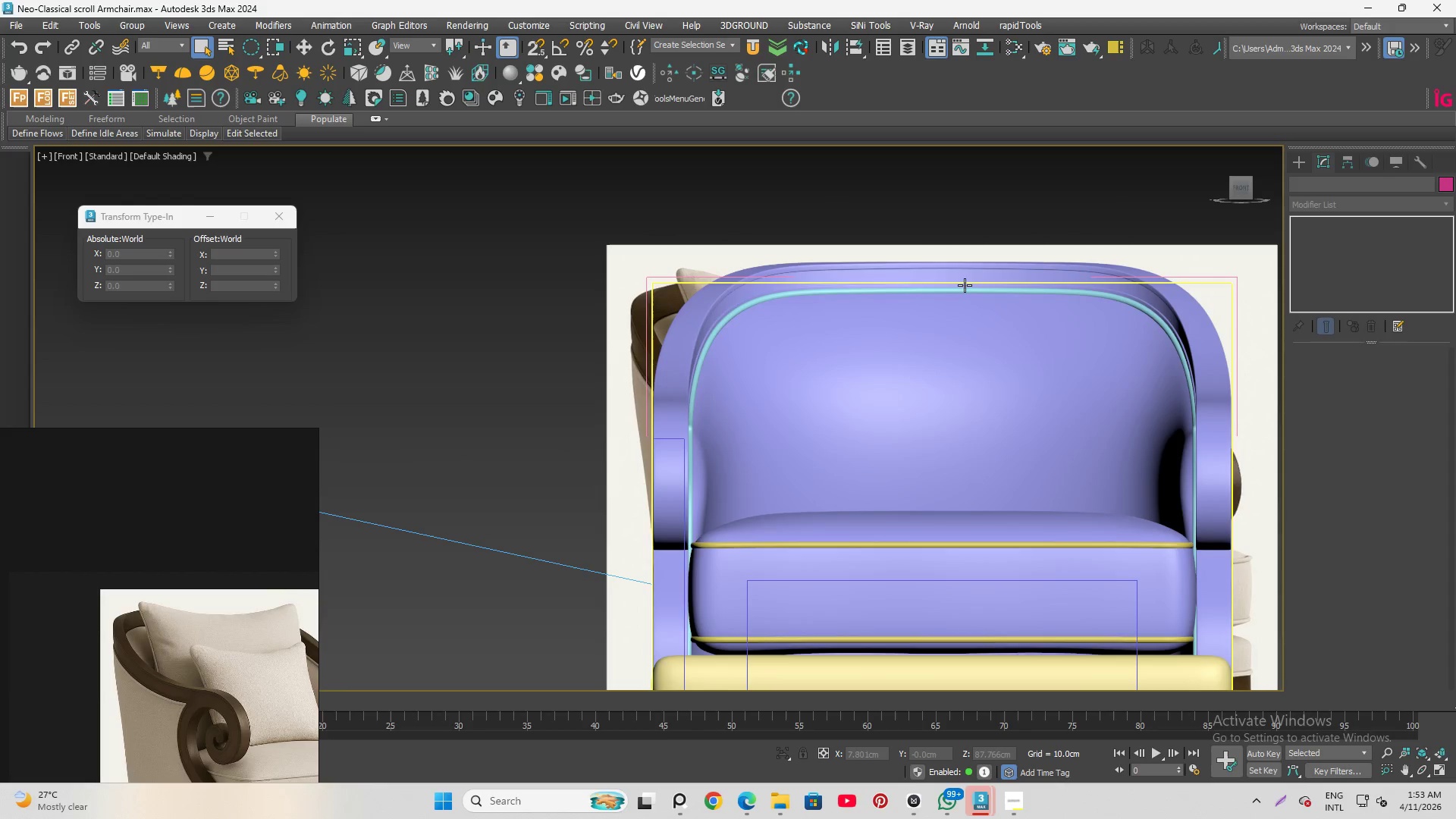 
key(F4)
 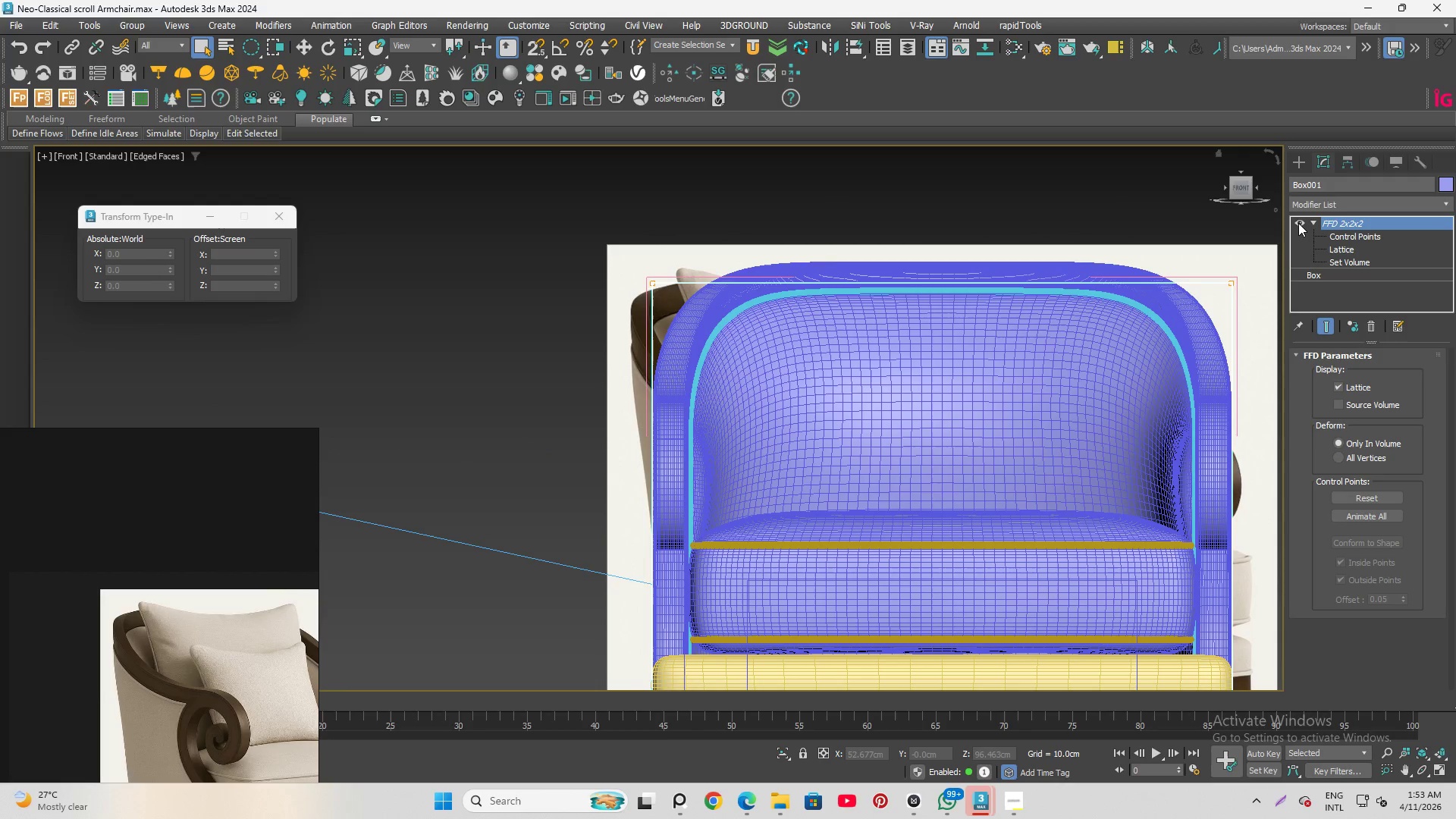 
left_click([977, 159])
 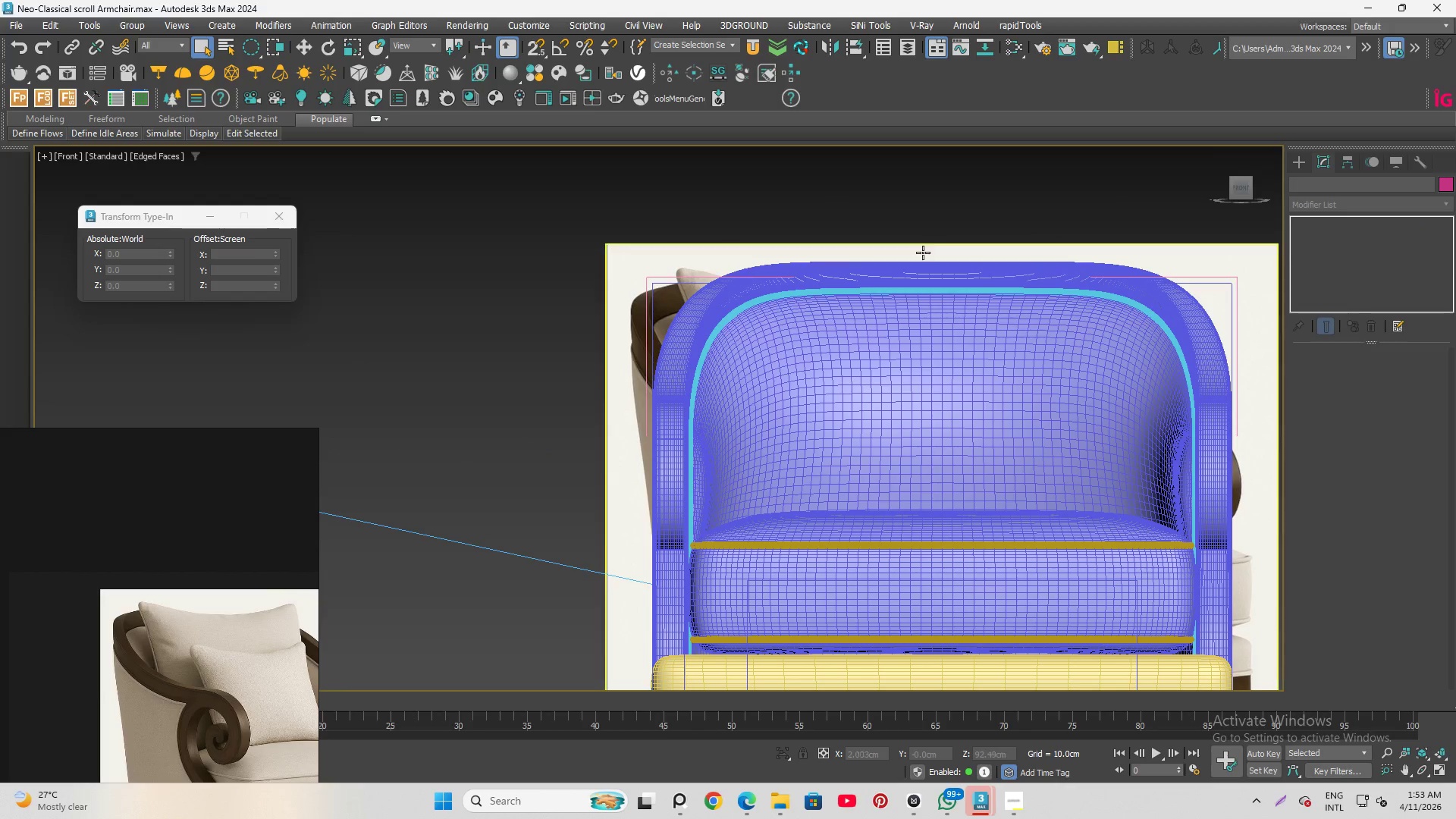 
left_click([930, 272])
 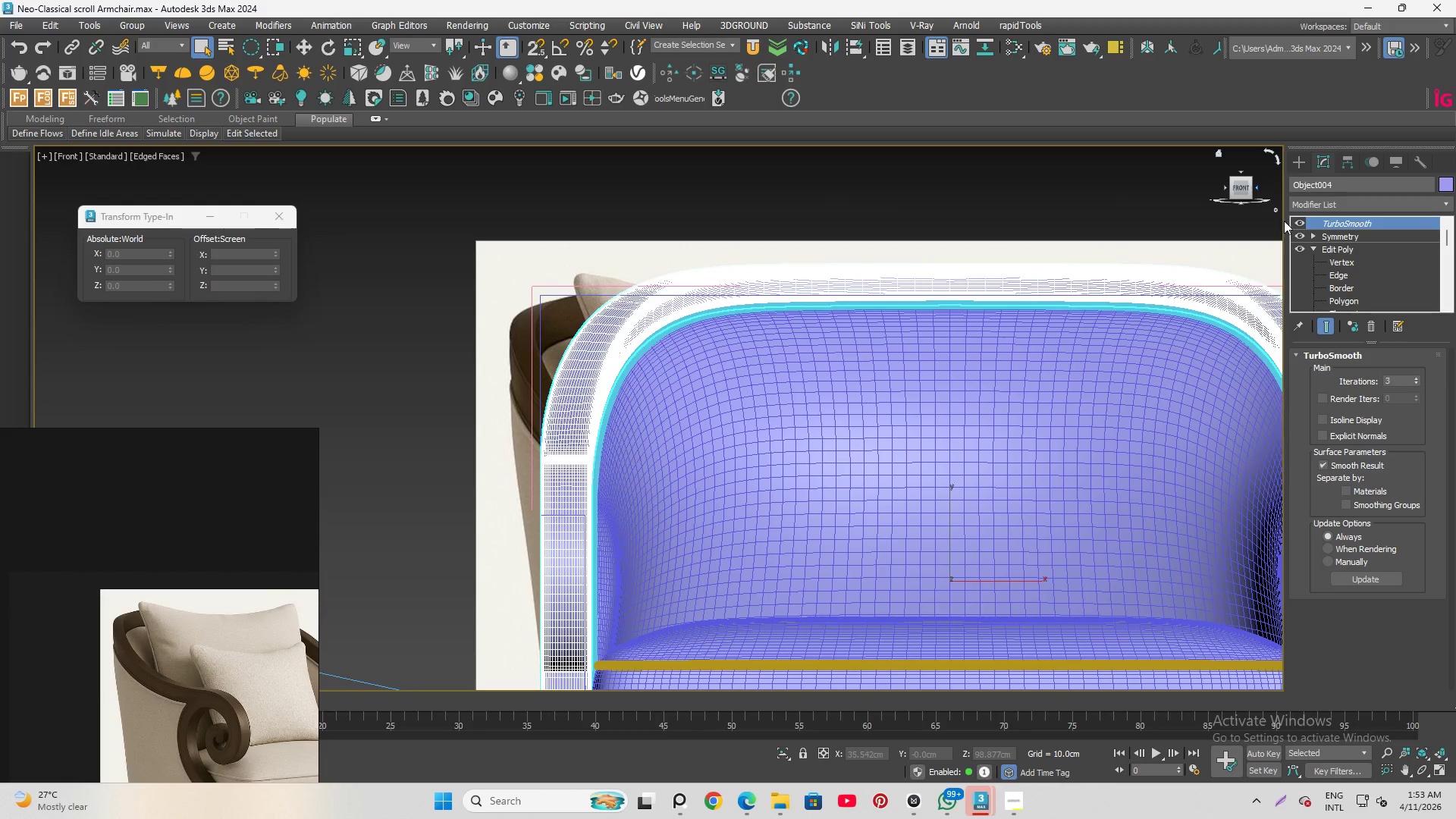 
scroll: coordinate [923, 255], scroll_direction: up, amount: 1.0
 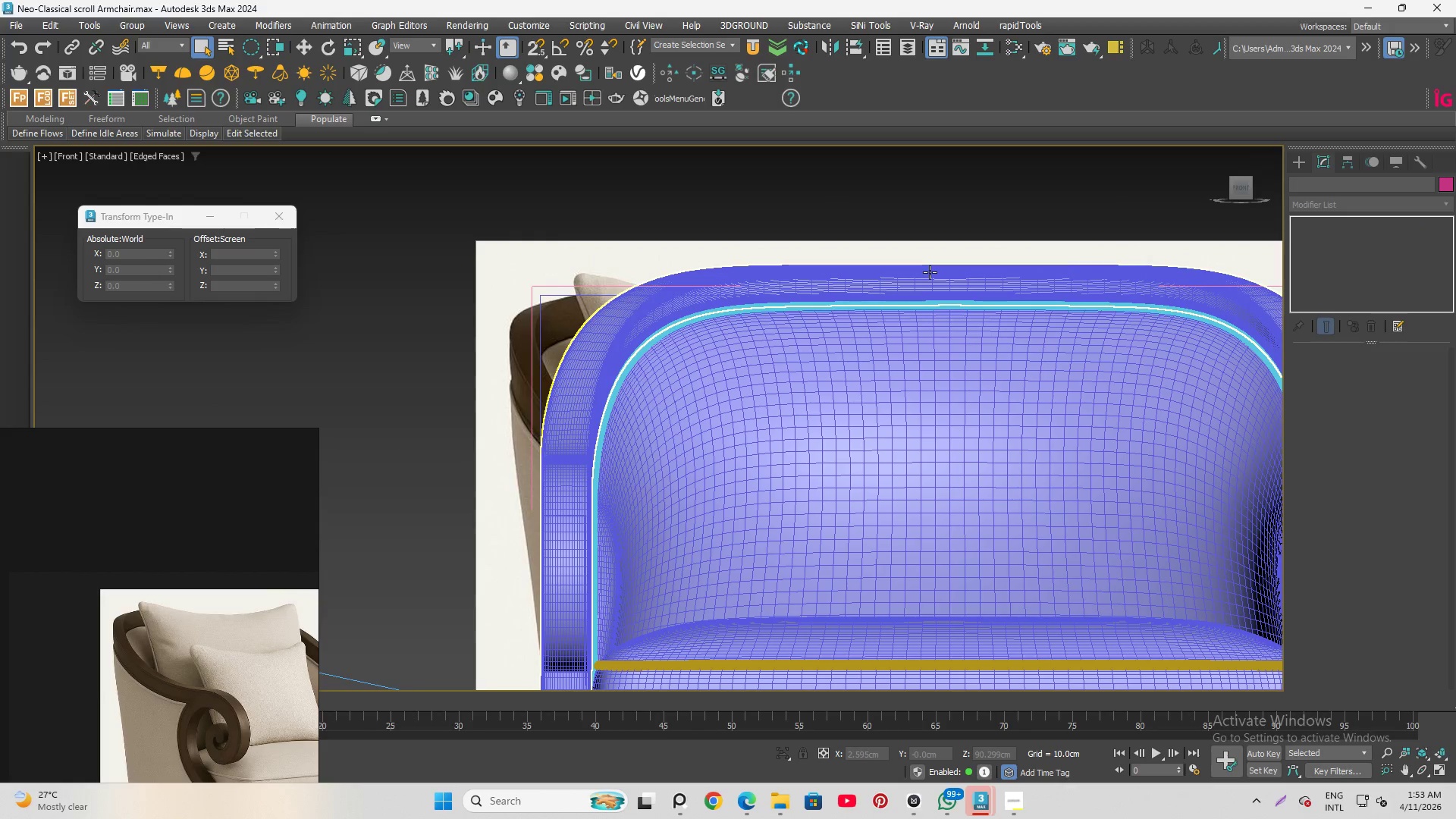 
left_click([1297, 221])
 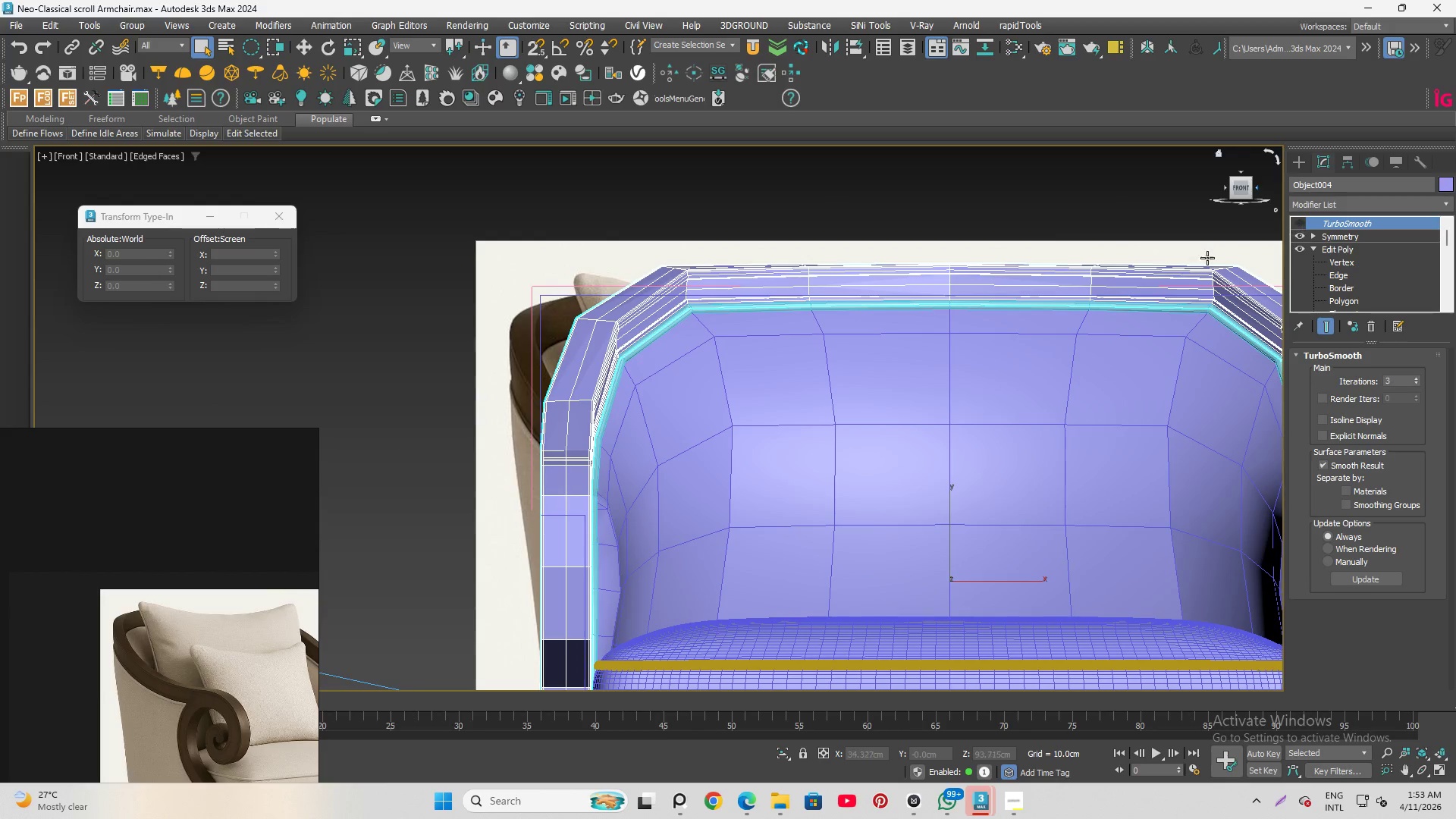 
scroll: coordinate [868, 308], scroll_direction: down, amount: 1.0
 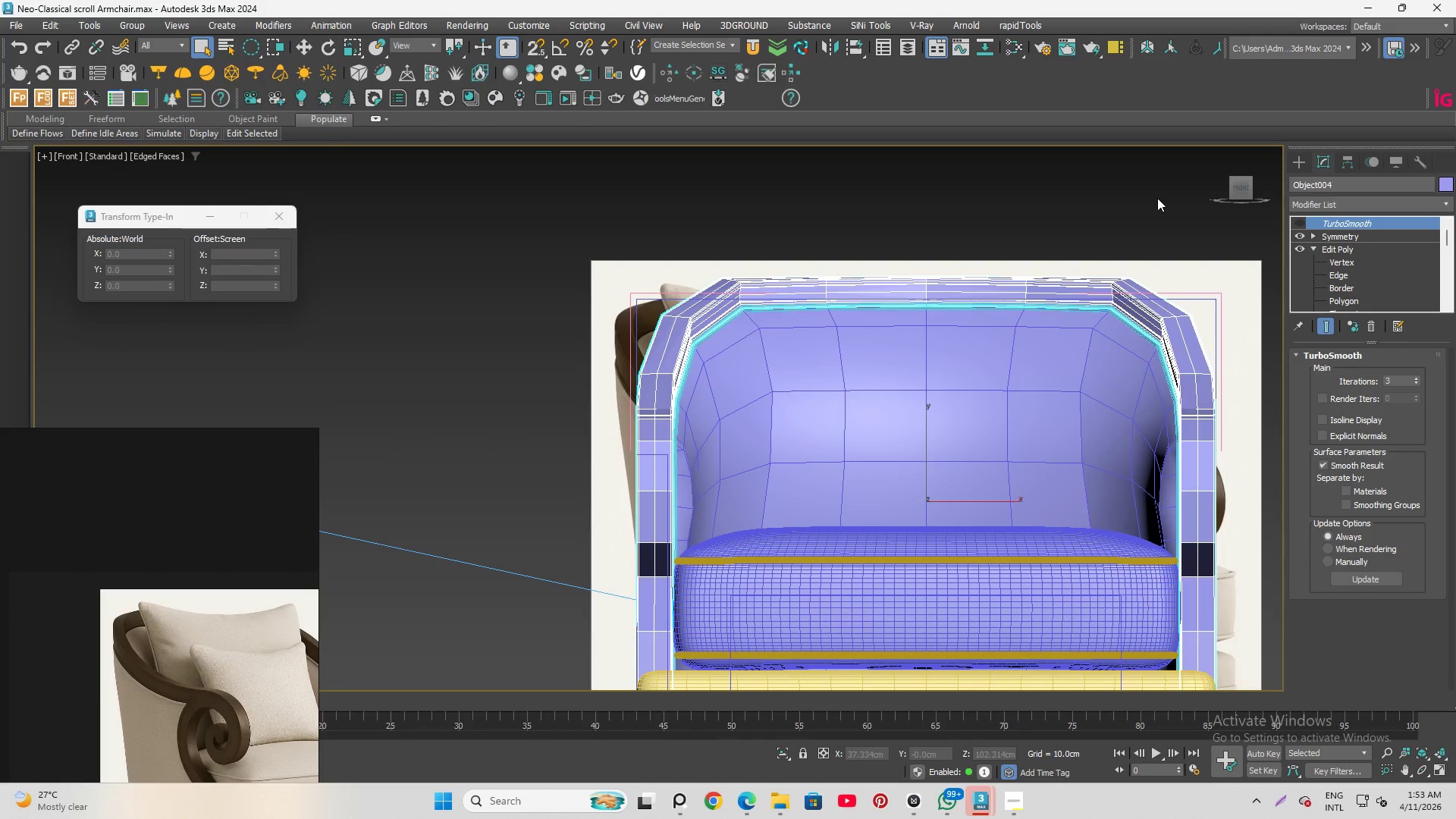 
wait(9.19)
 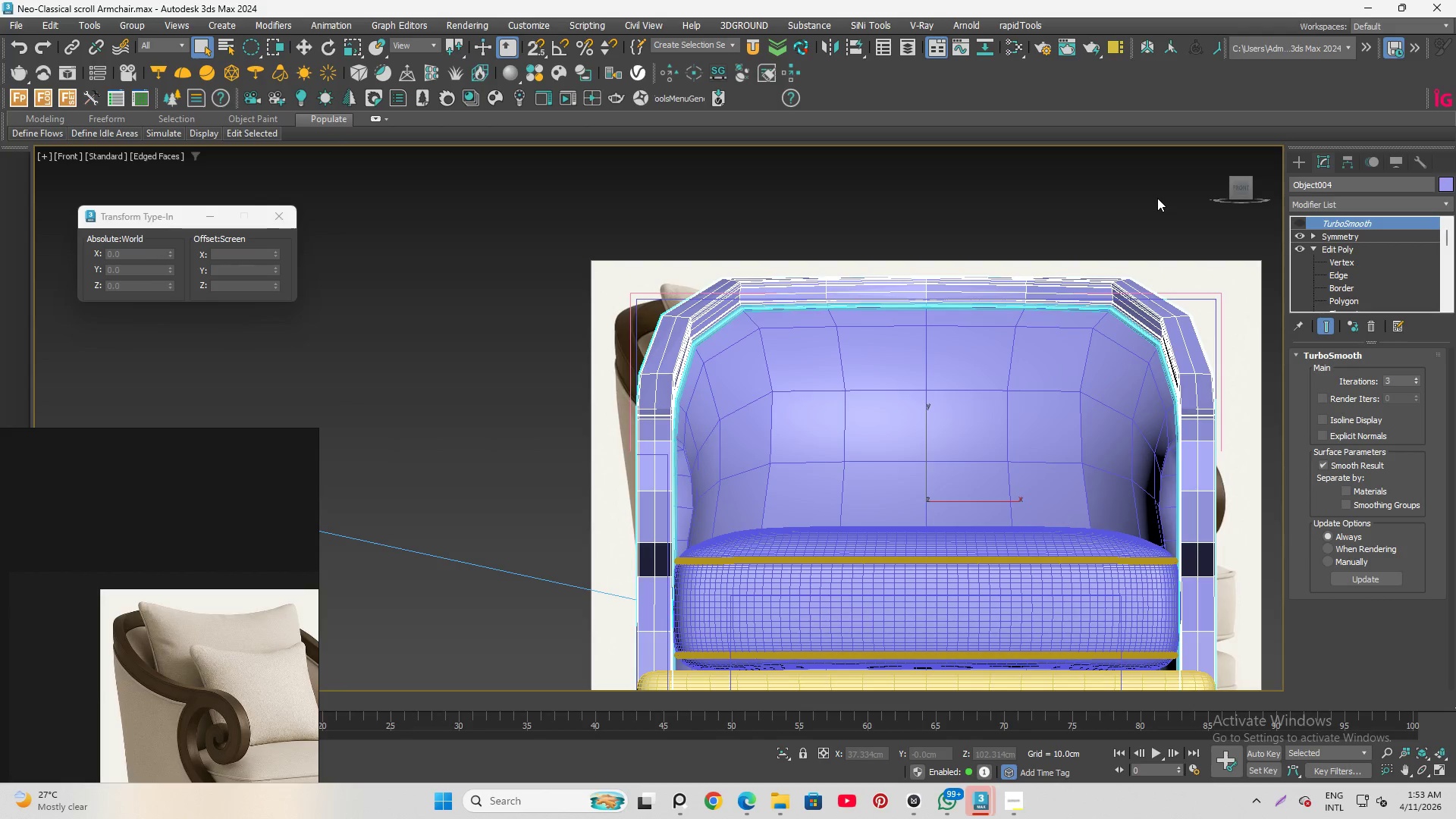 
scroll: coordinate [969, 330], scroll_direction: down, amount: 1.0
 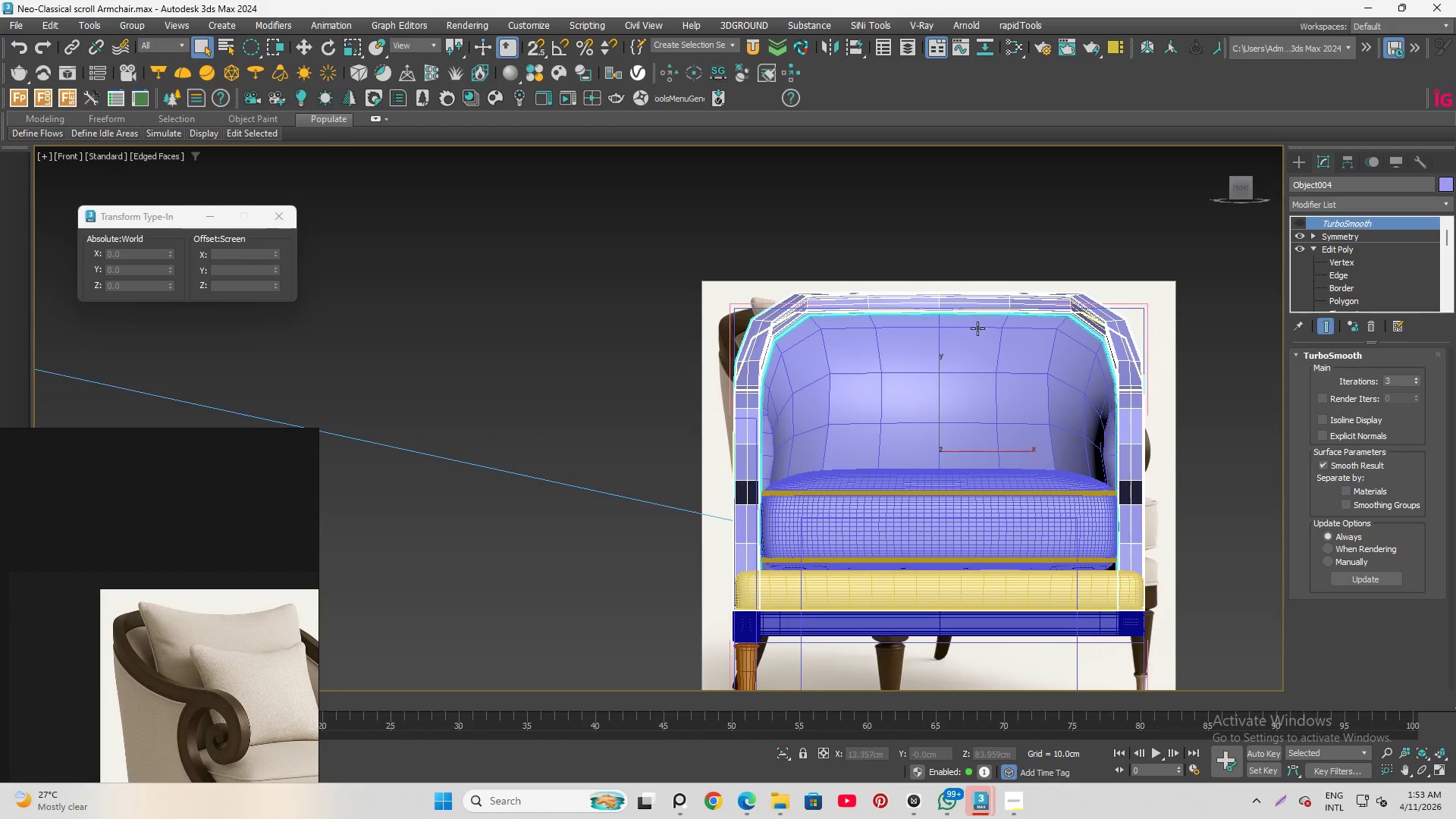 
scroll: coordinate [977, 328], scroll_direction: up, amount: 1.0
 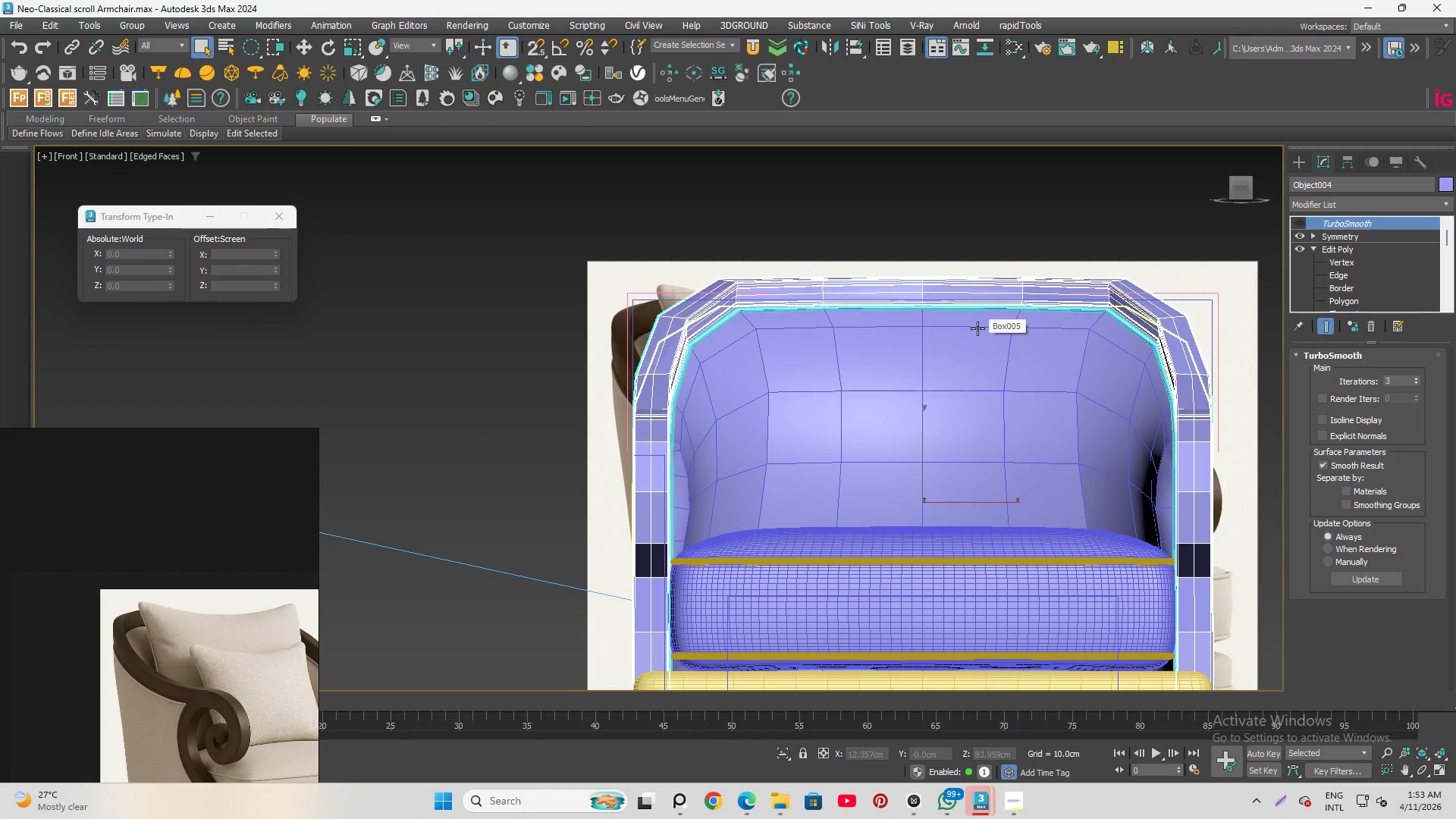 
wait(5.78)
 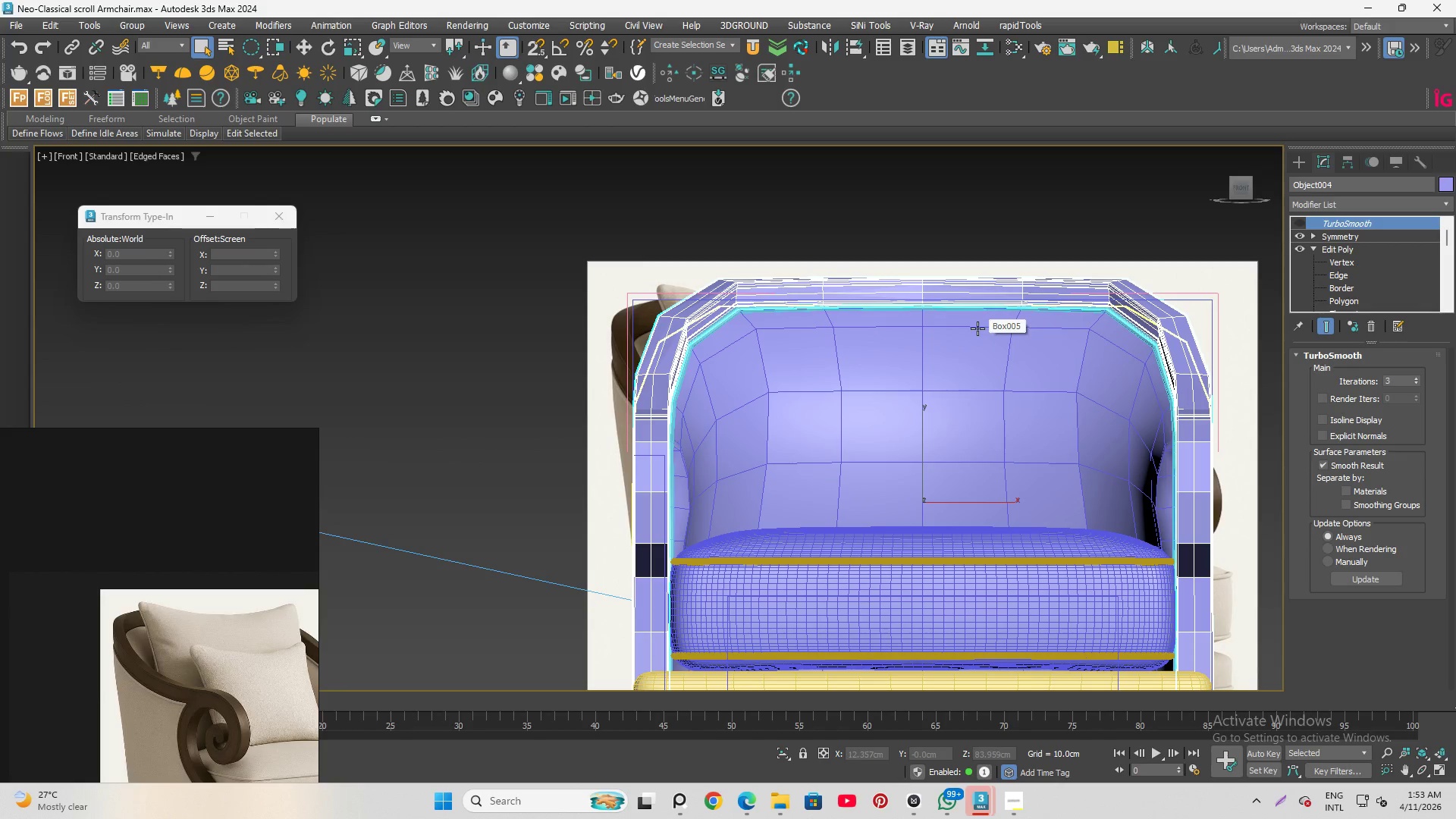 
left_click([1303, 225])
 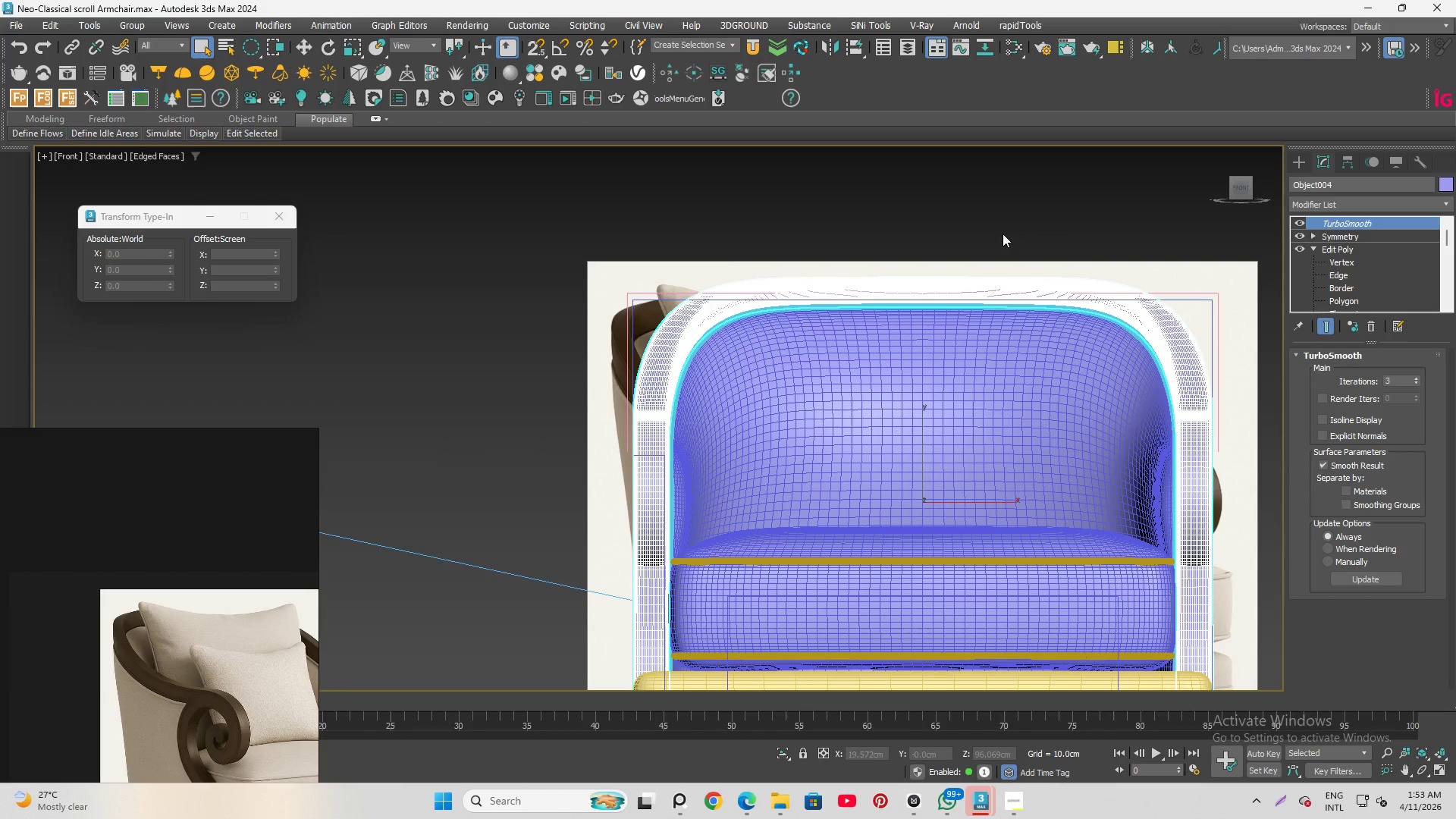 